 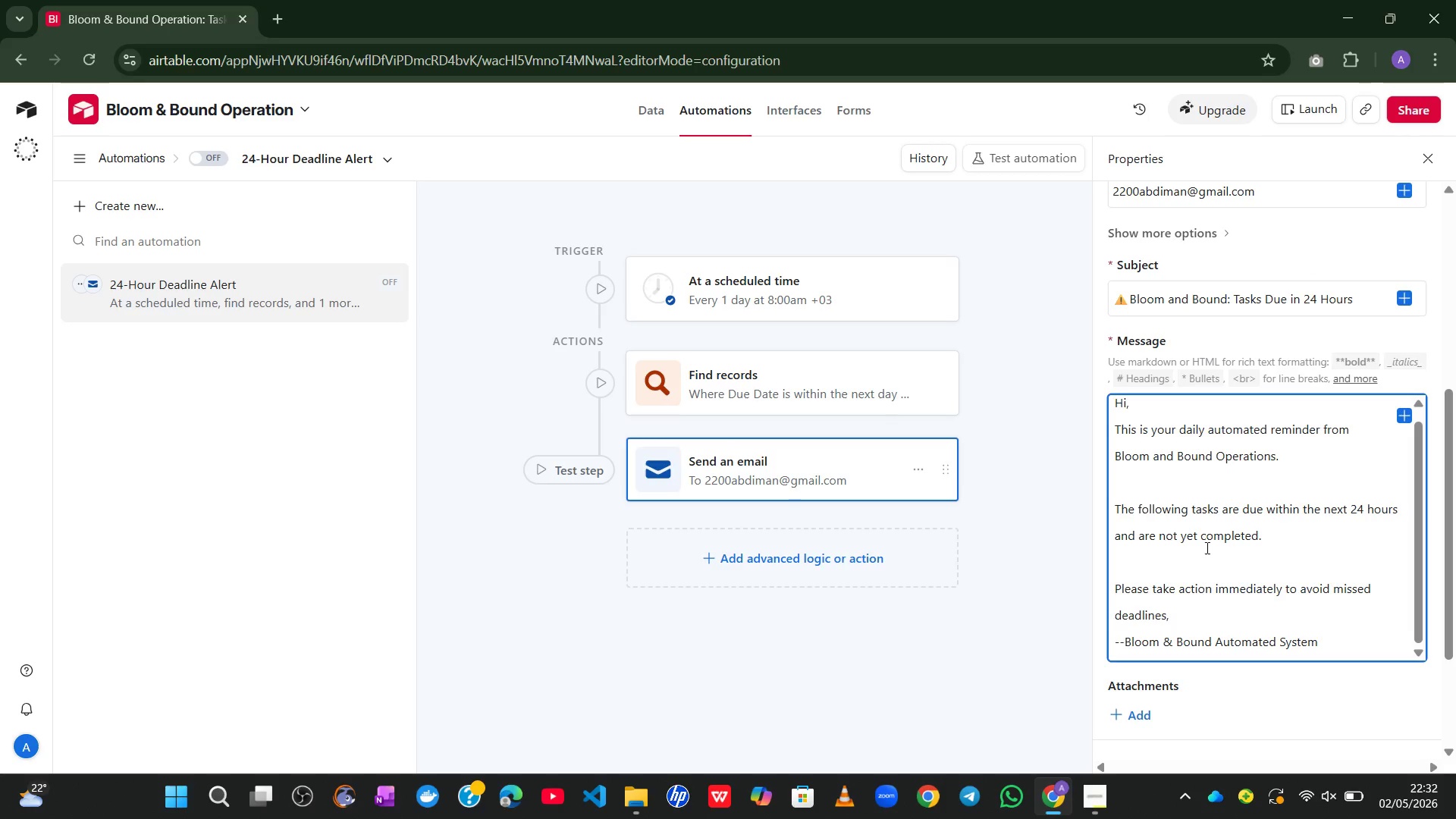 
left_click([1404, 417])
 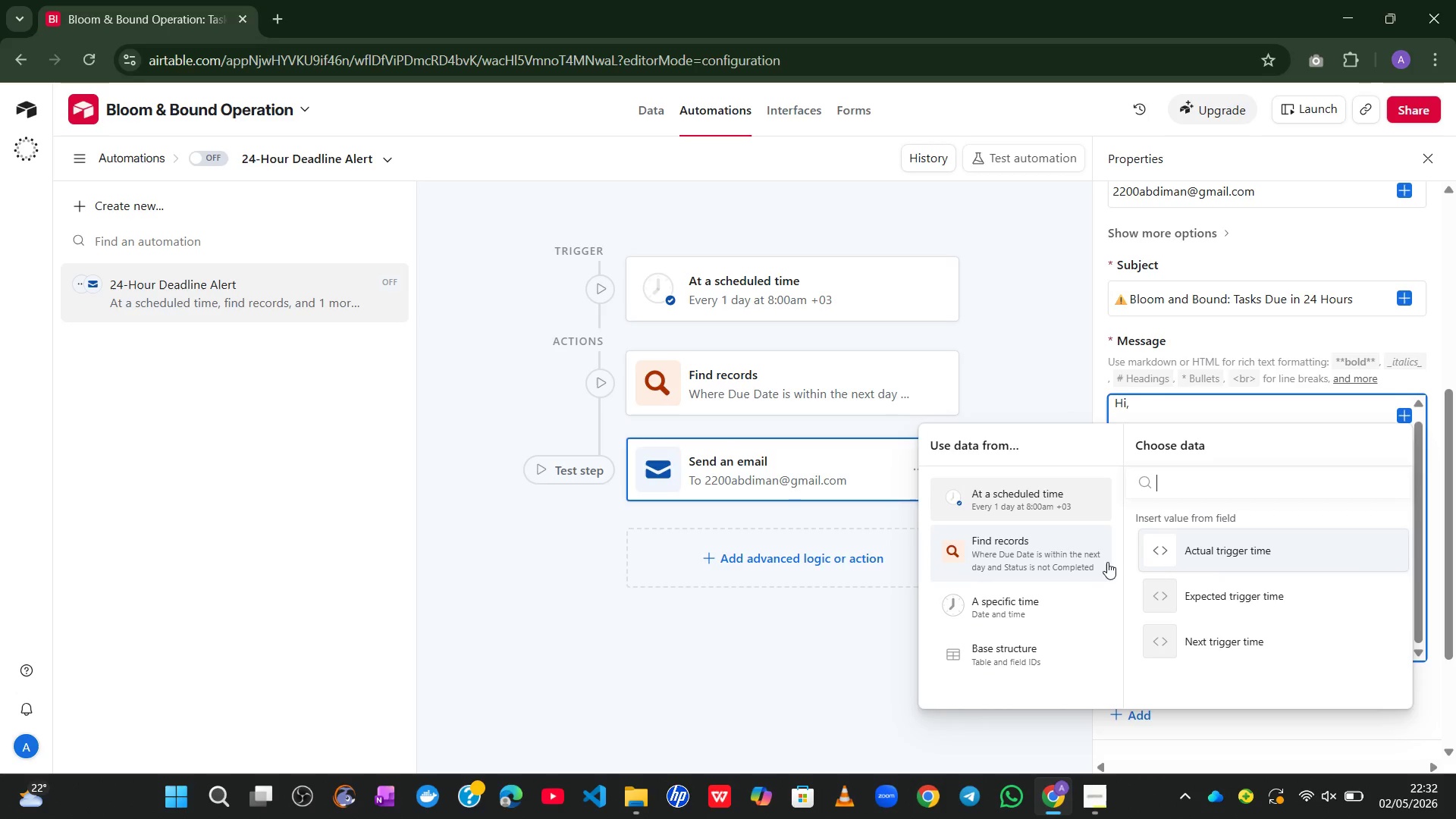 
wait(7.84)
 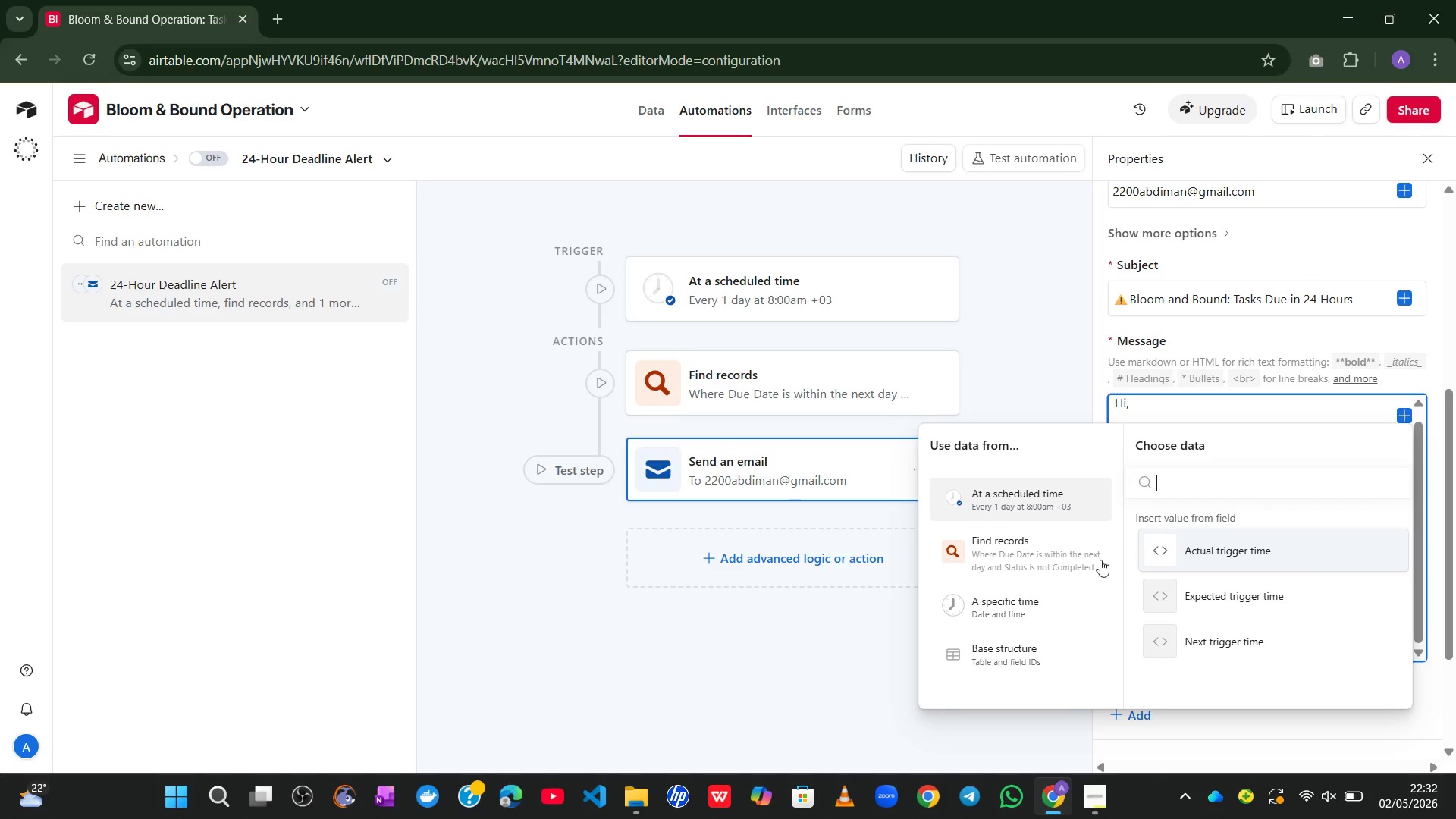 
left_click([1040, 560])
 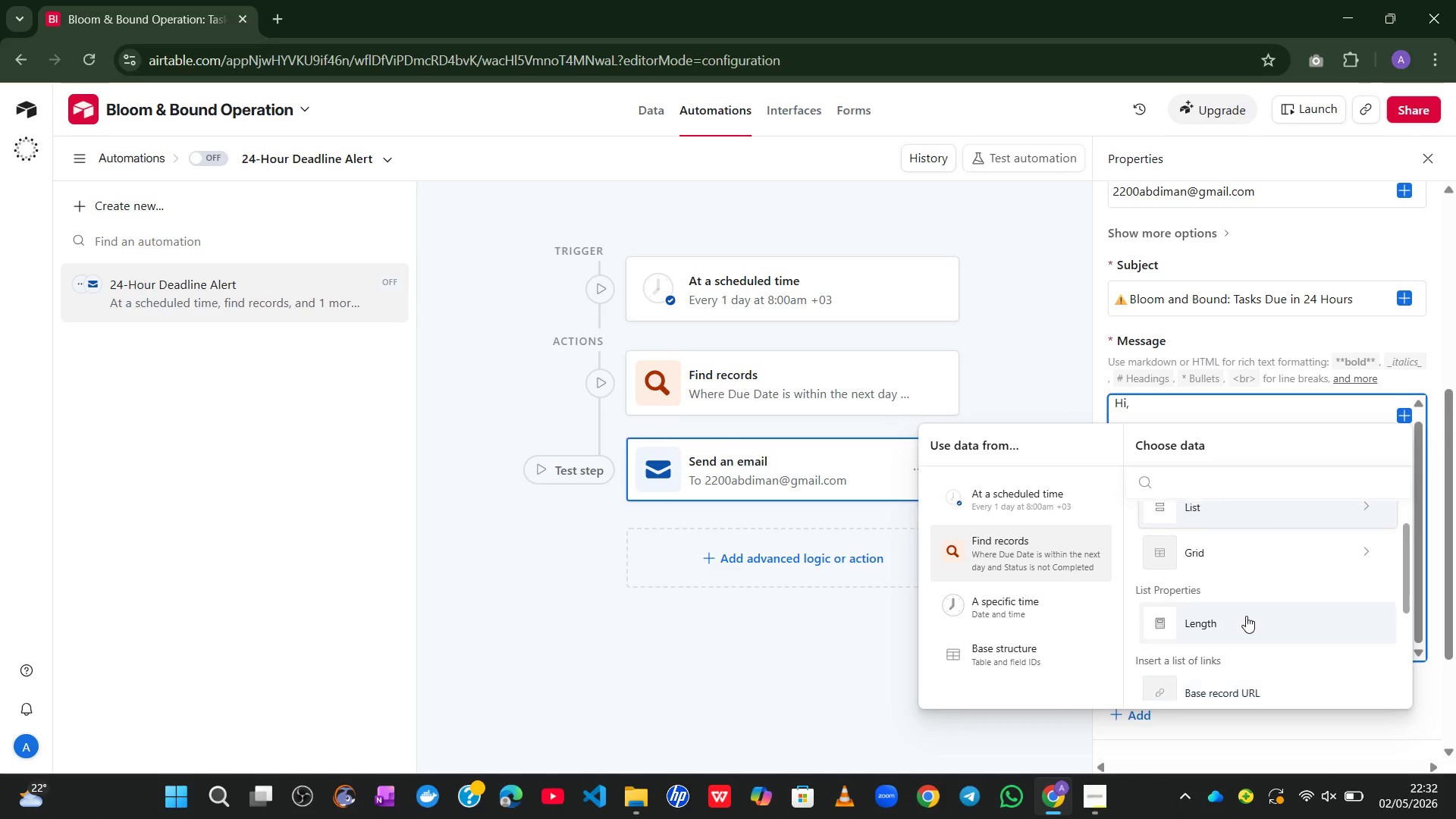 
wait(18.97)
 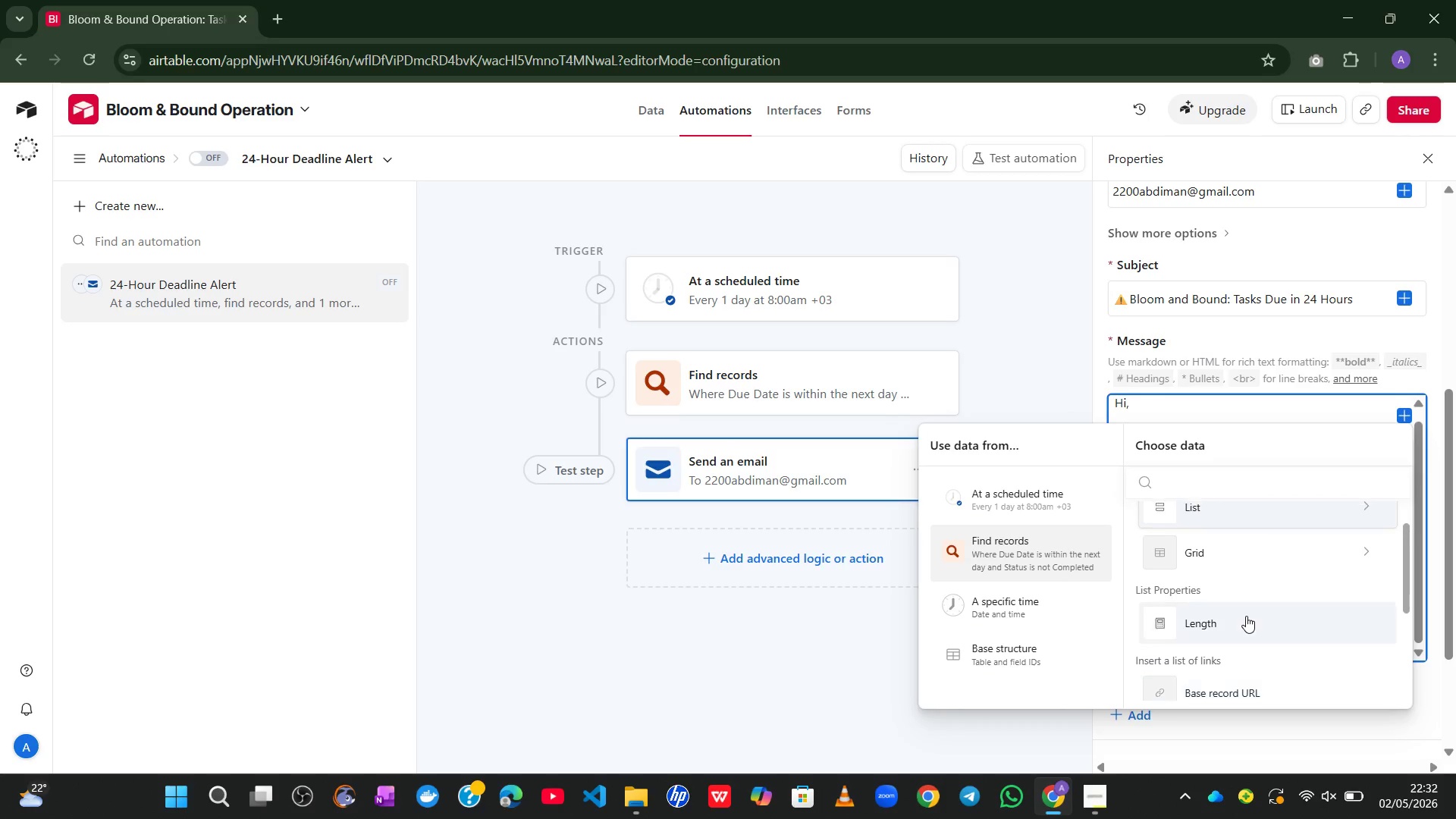 
left_click([1291, 674])
 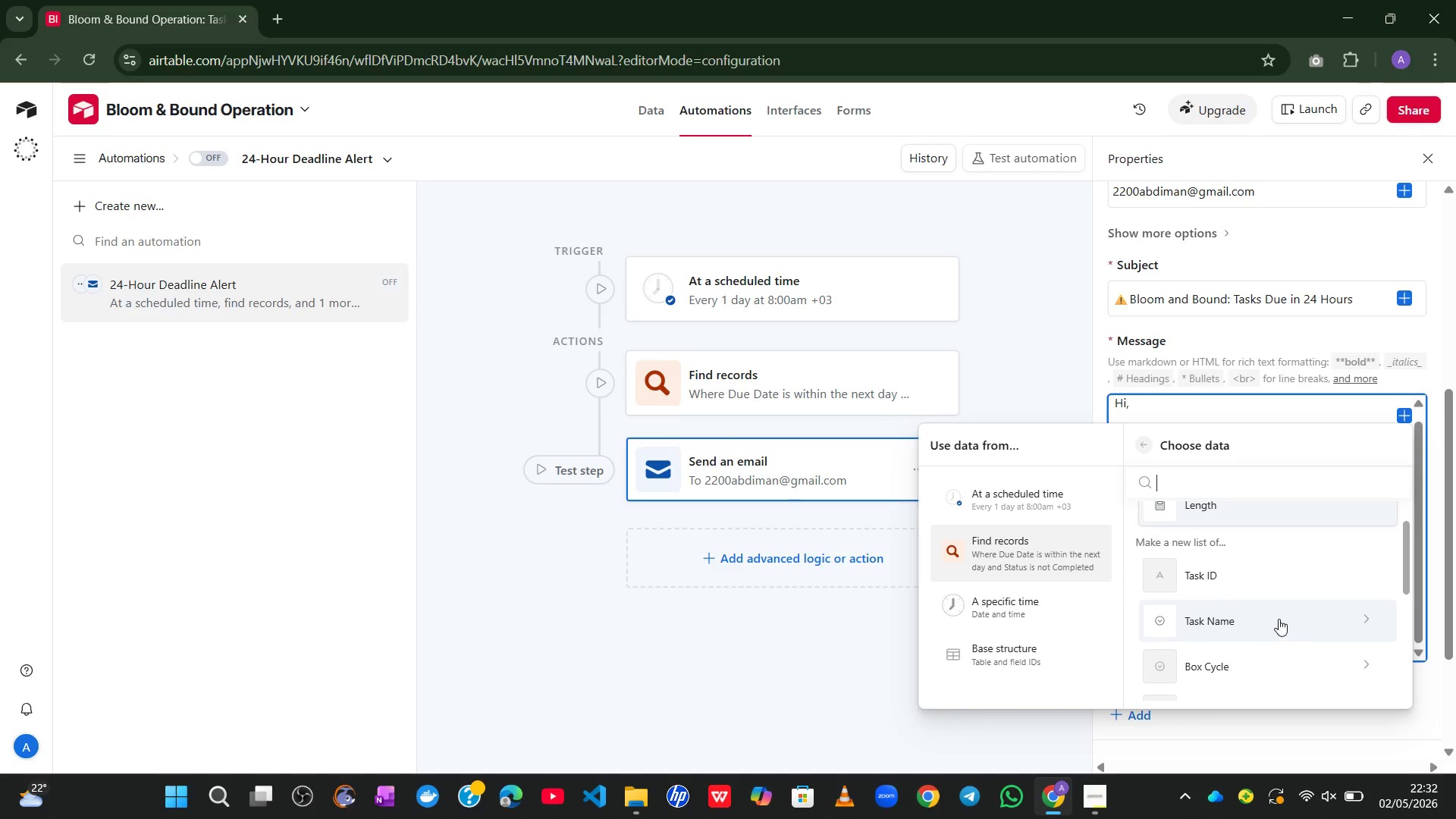 
left_click([1278, 619])
 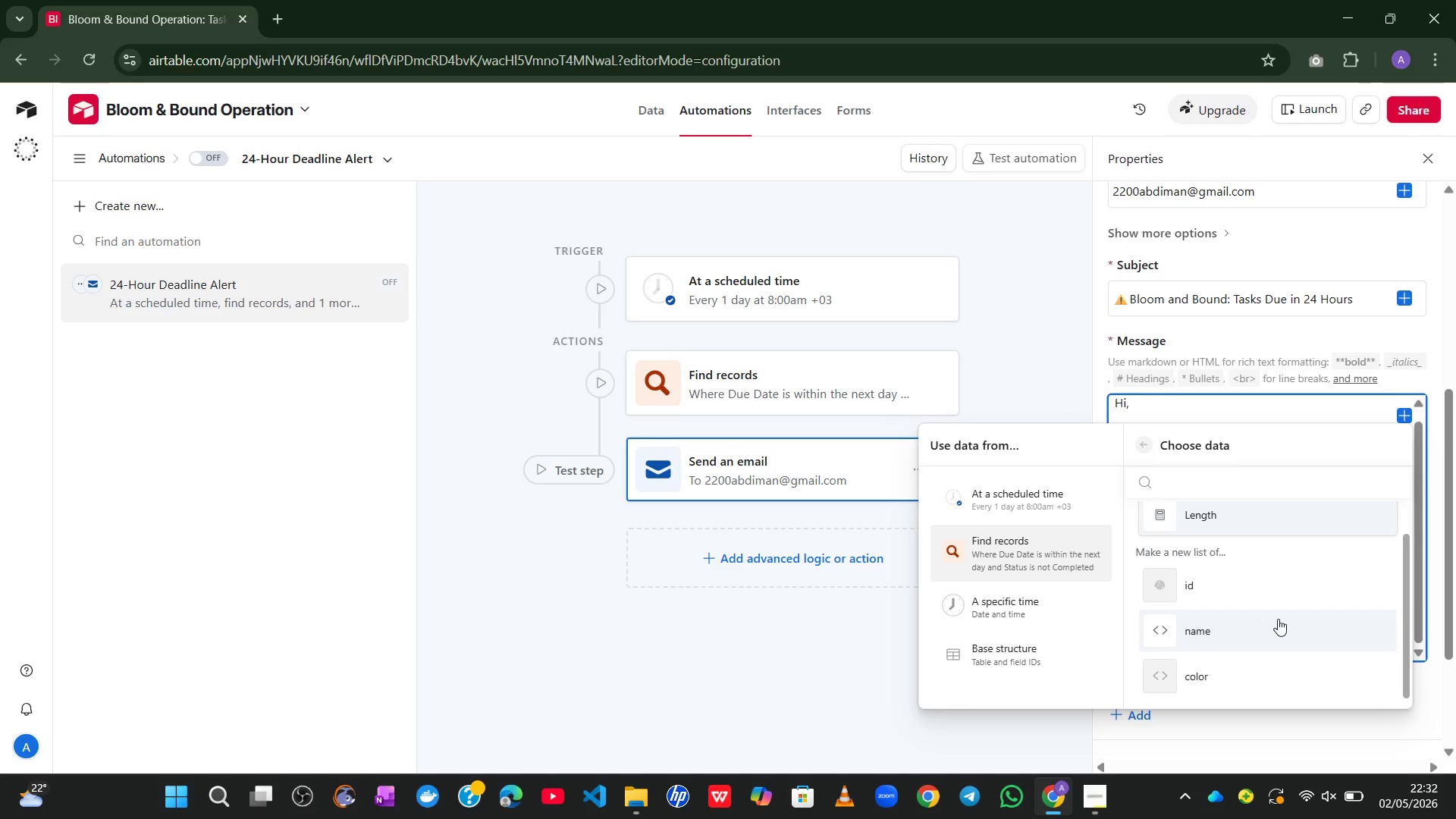 
wait(10.78)
 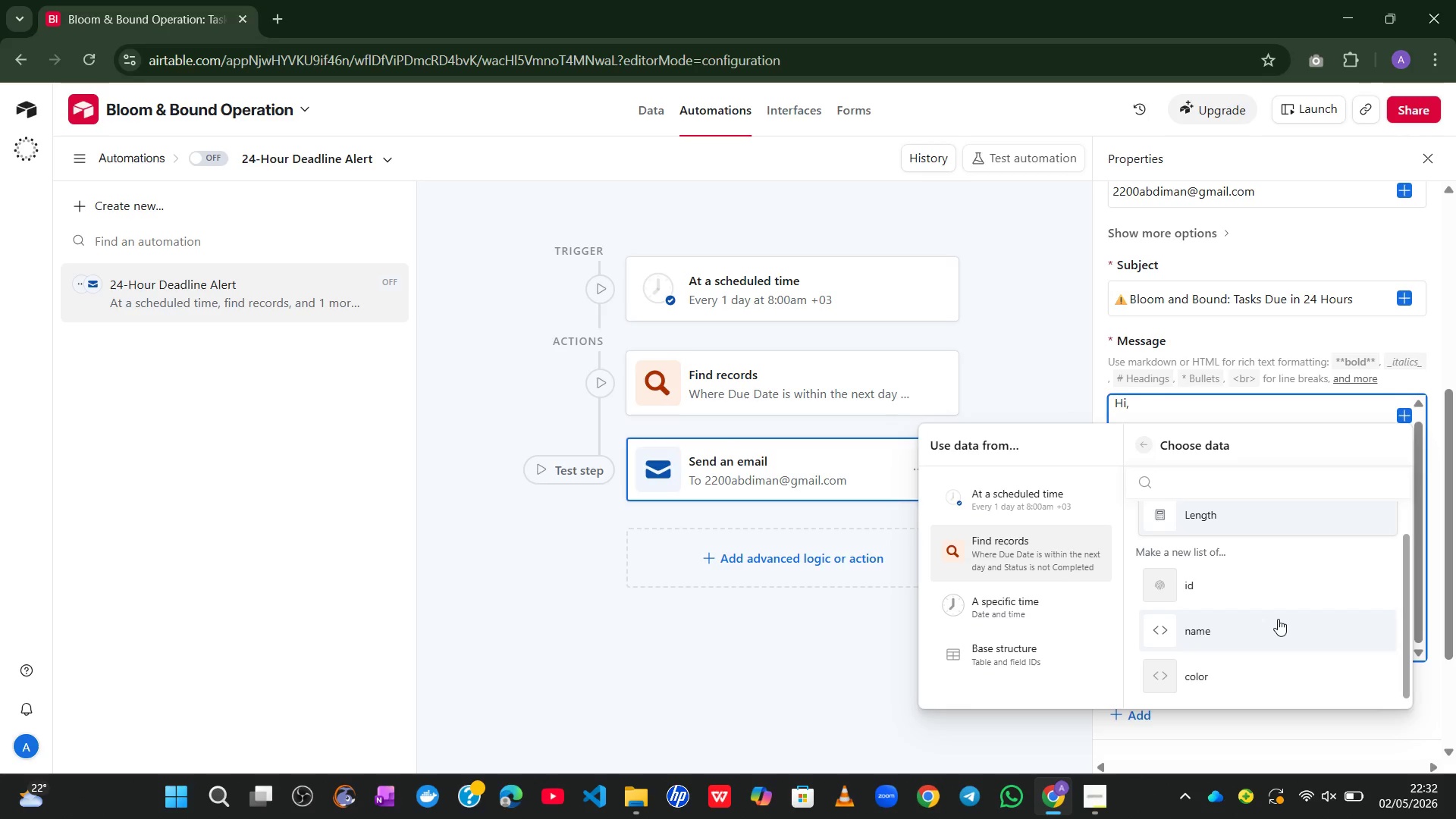 
left_click([1323, 406])
 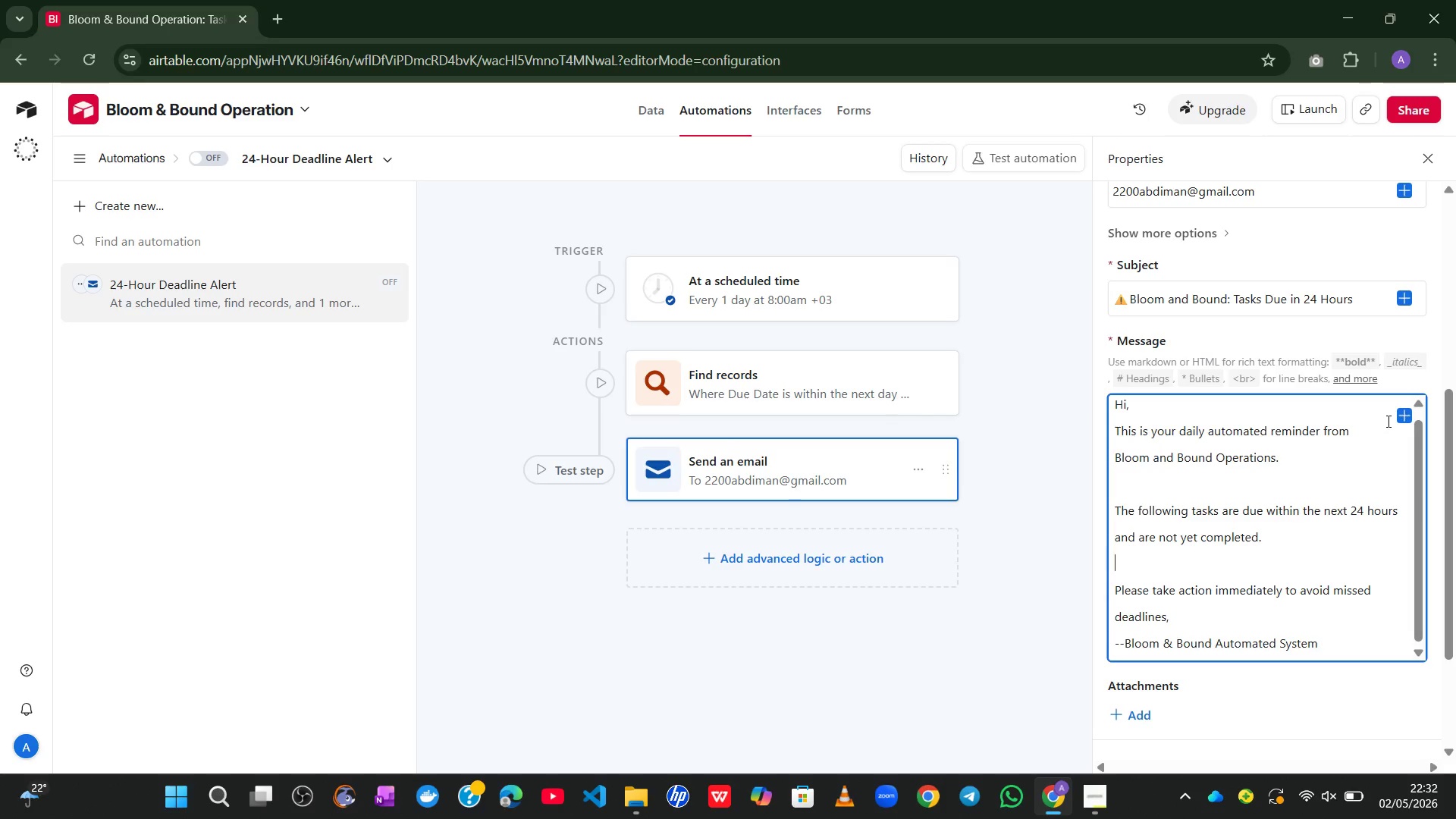 
left_click([1401, 415])
 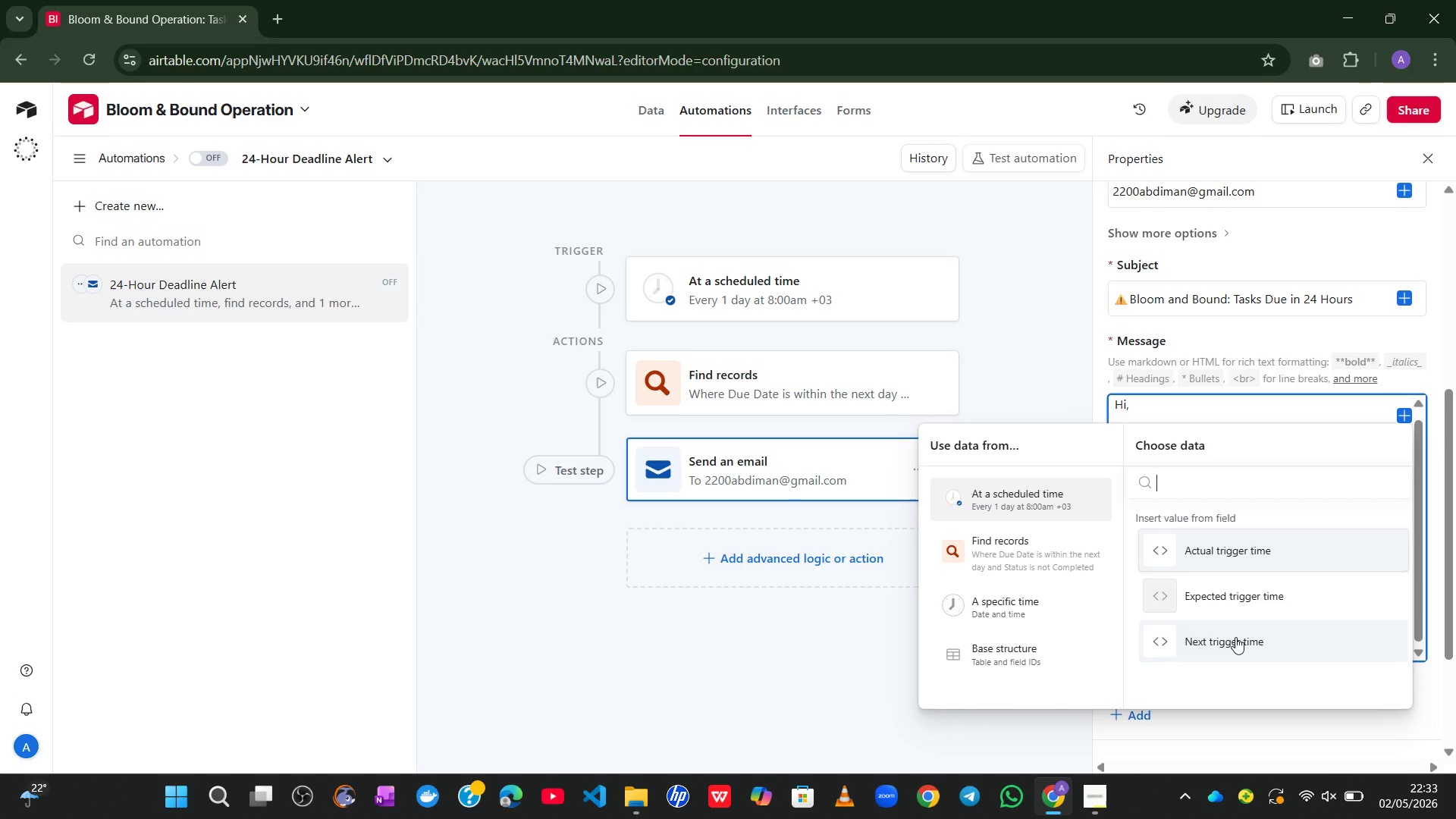 
wait(7.95)
 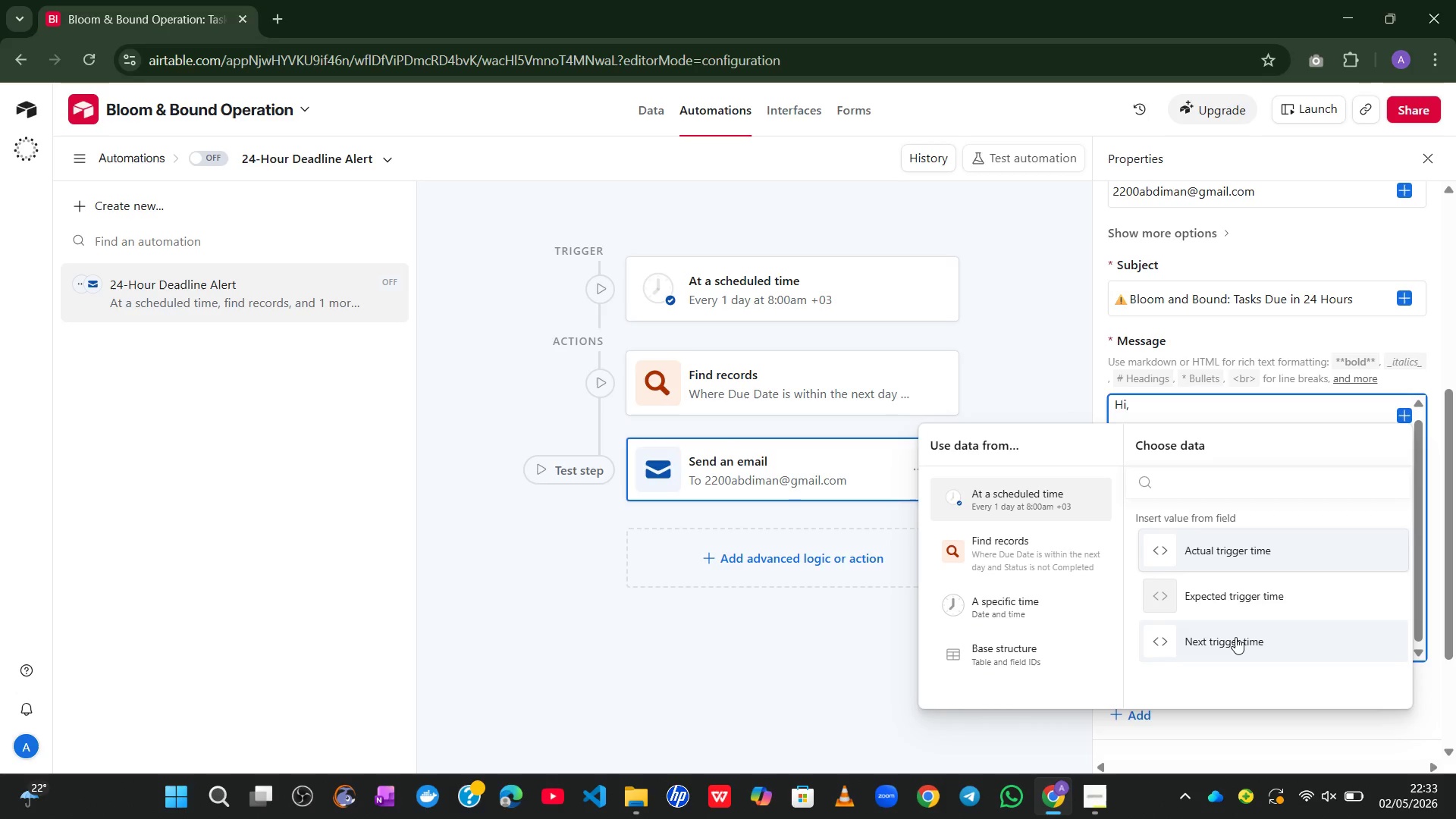 
left_click([1053, 561])
 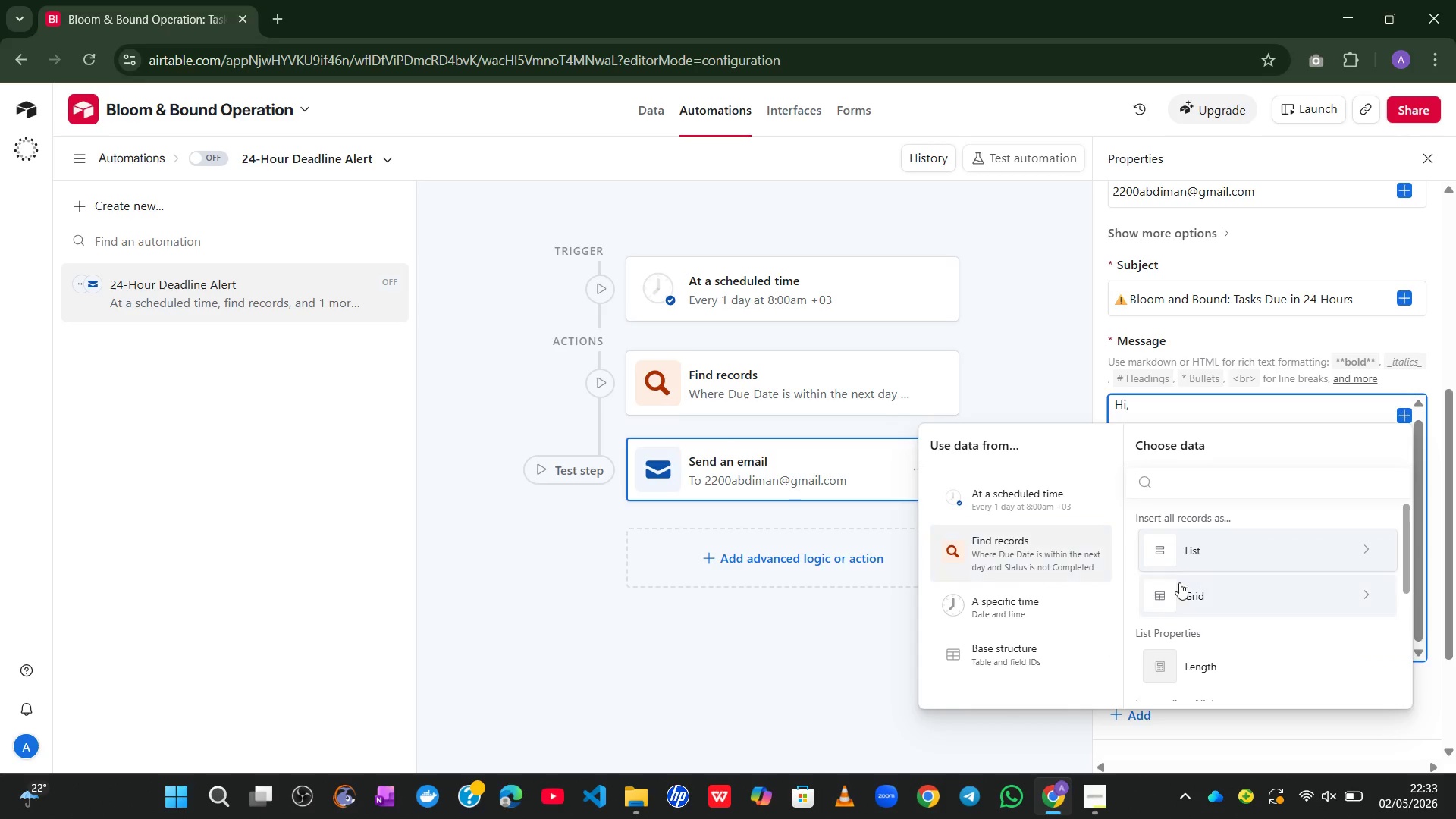 
mouse_move([1248, 624])
 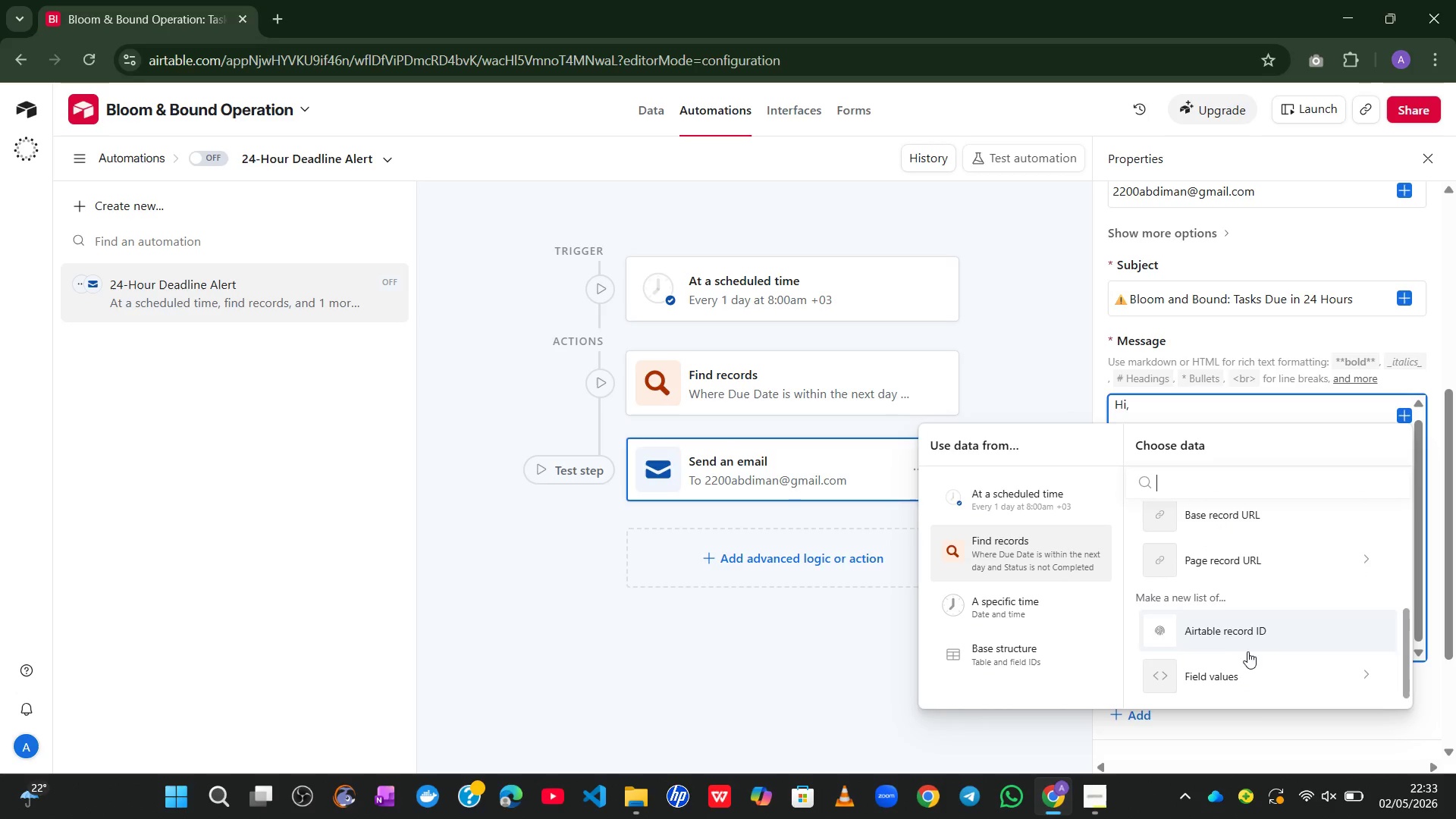 
left_click([1260, 667])
 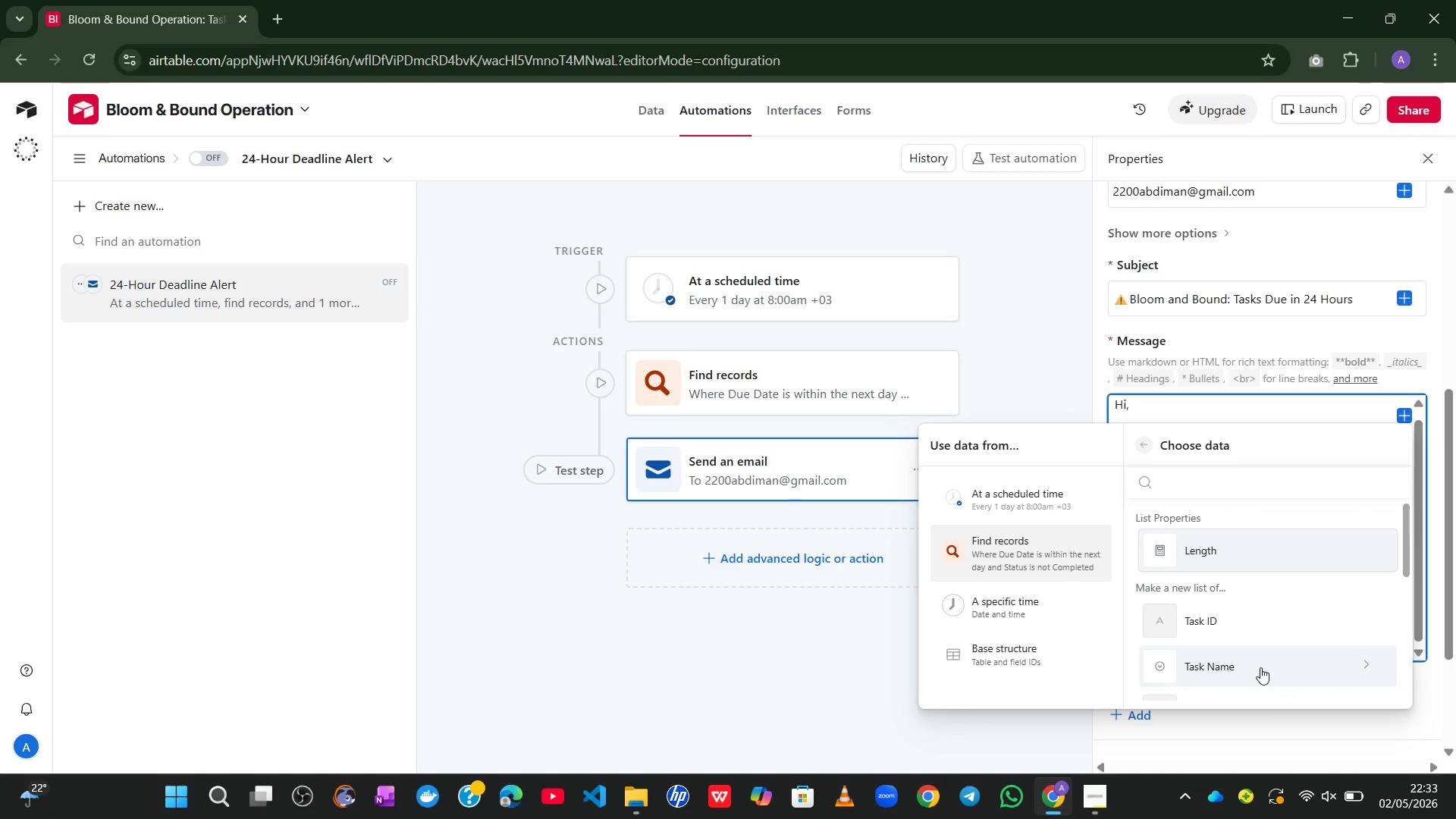 
mouse_move([1263, 624])
 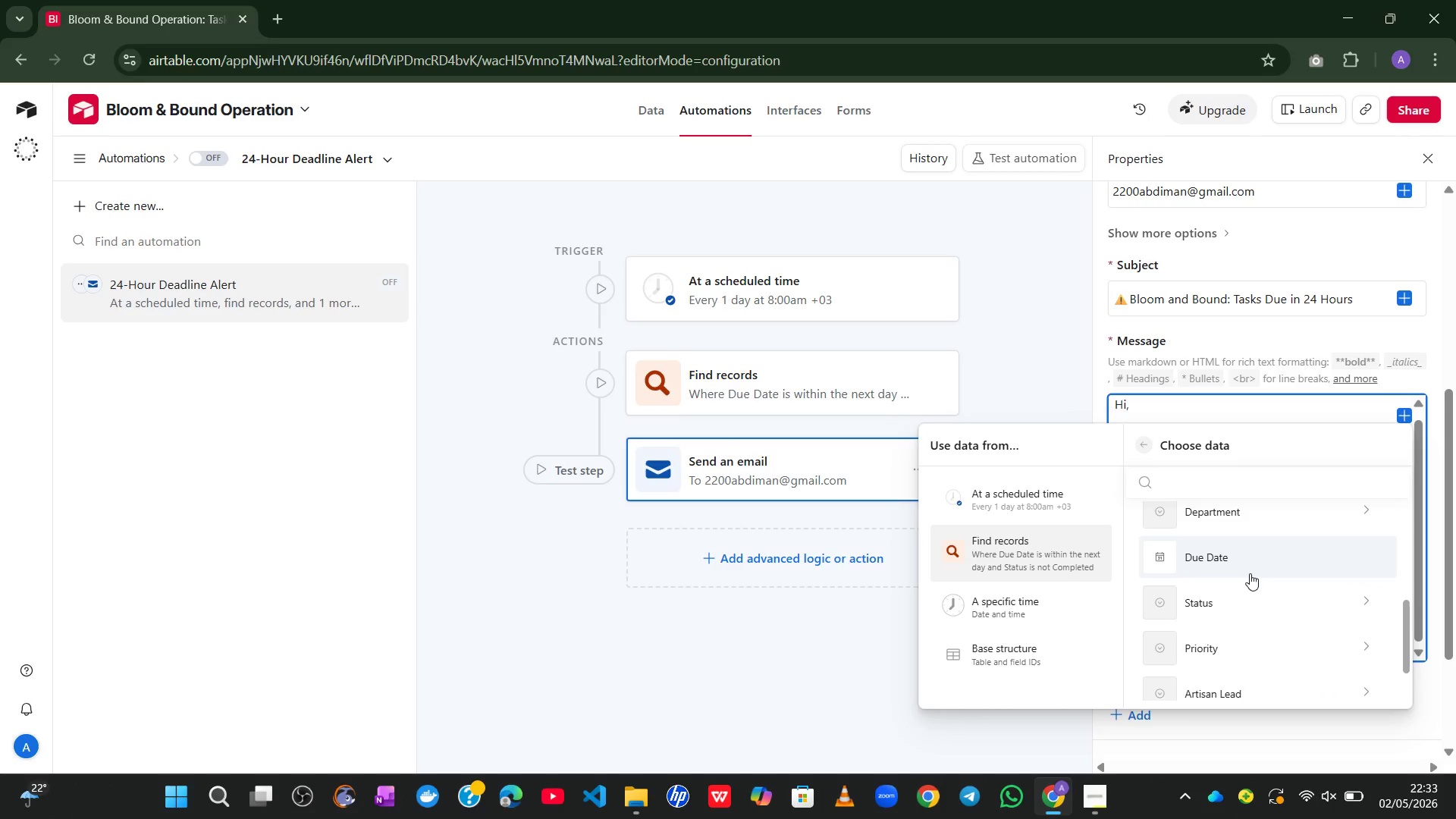 
left_click([1250, 573])
 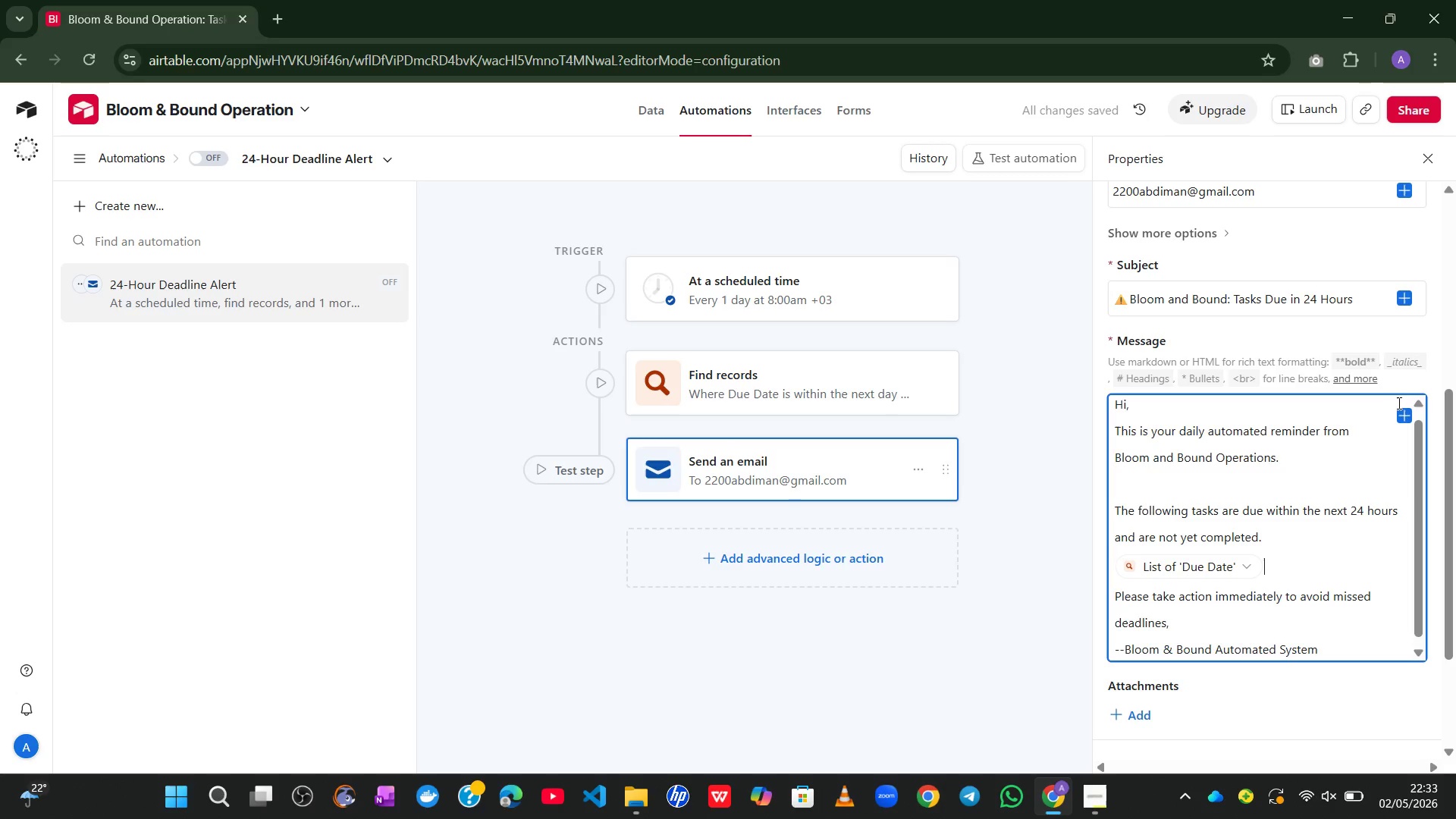 
left_click([1402, 412])
 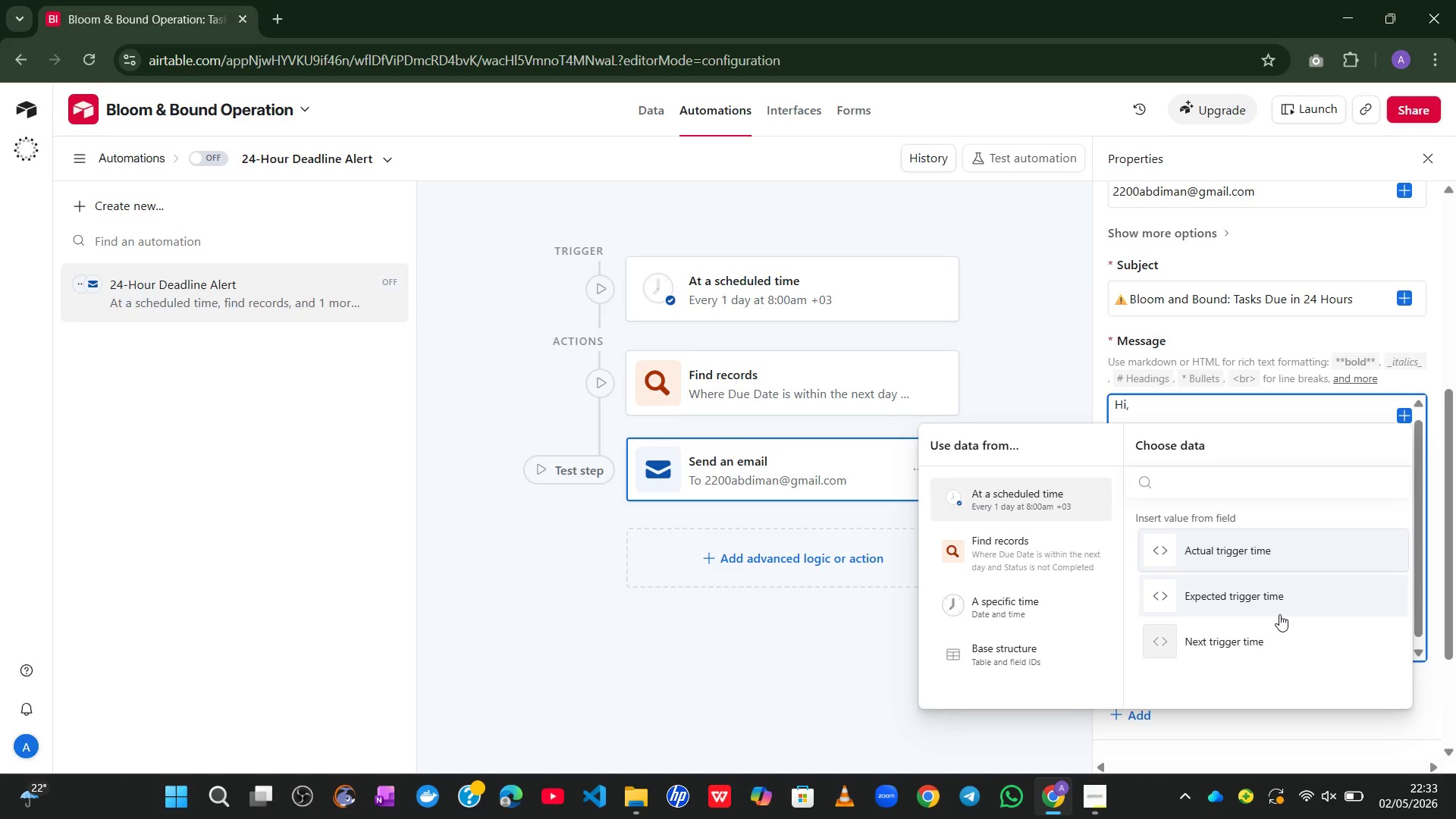 
wait(10.02)
 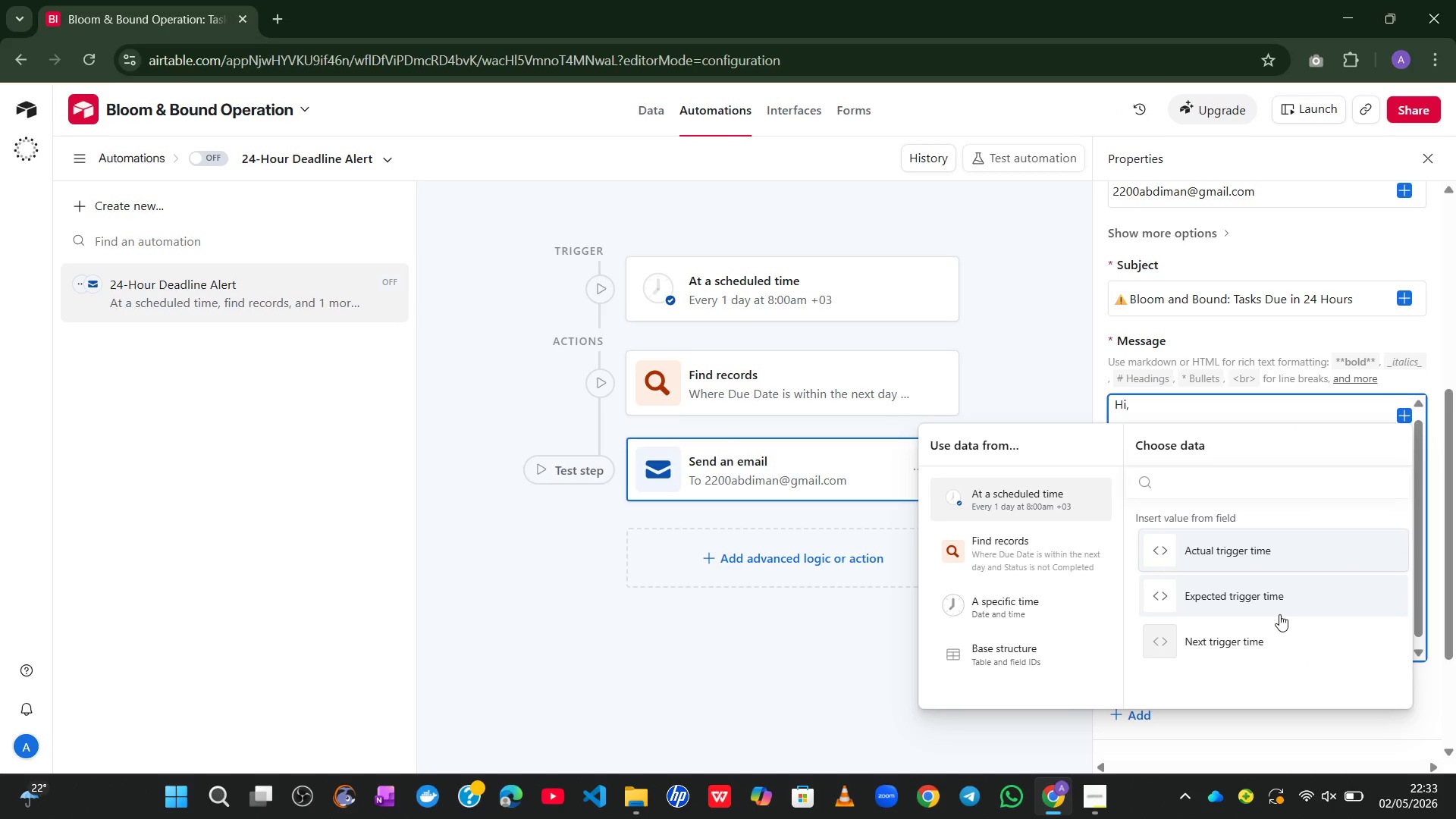 
left_click([1054, 554])
 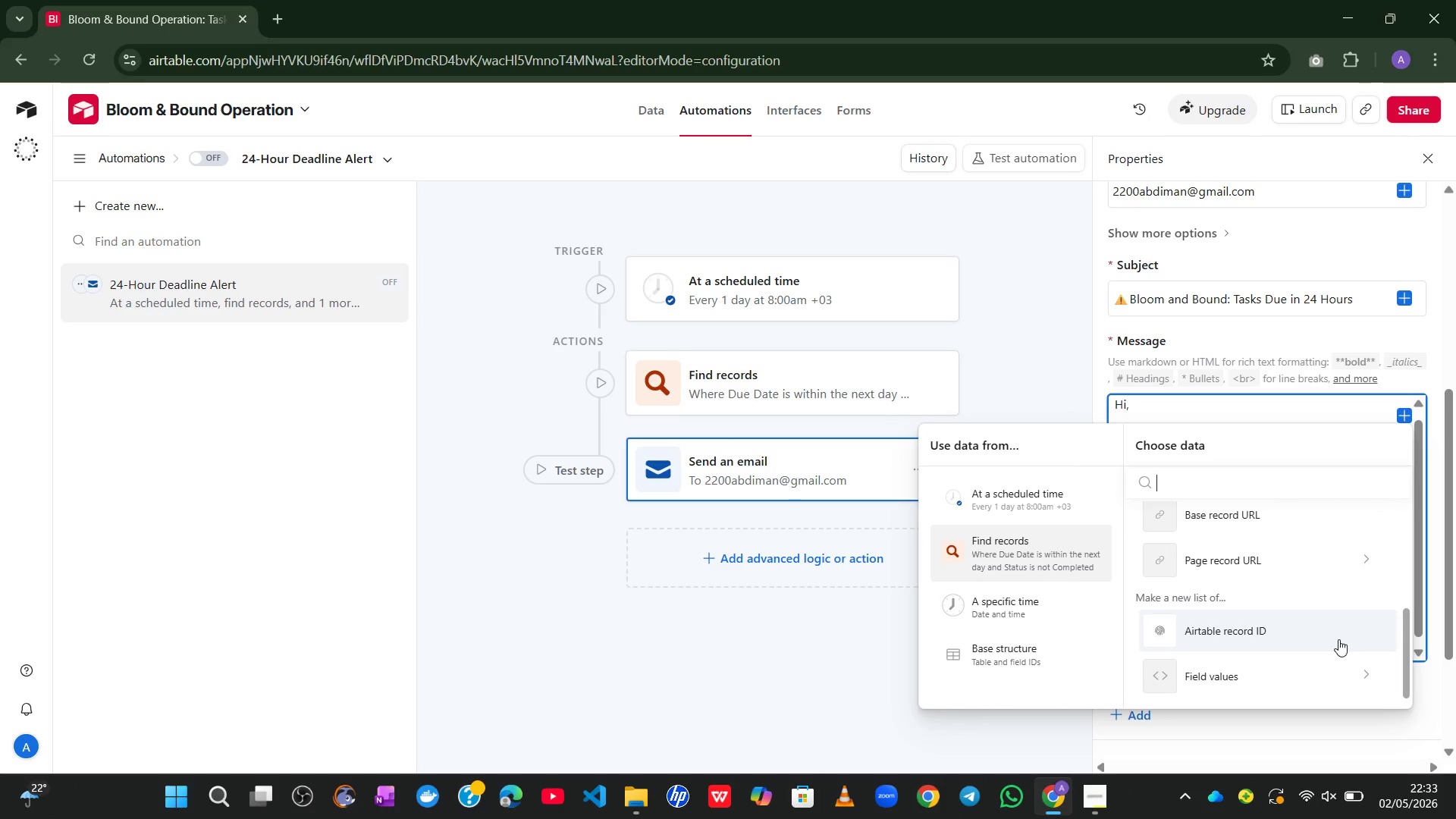 
left_click([1272, 670])
 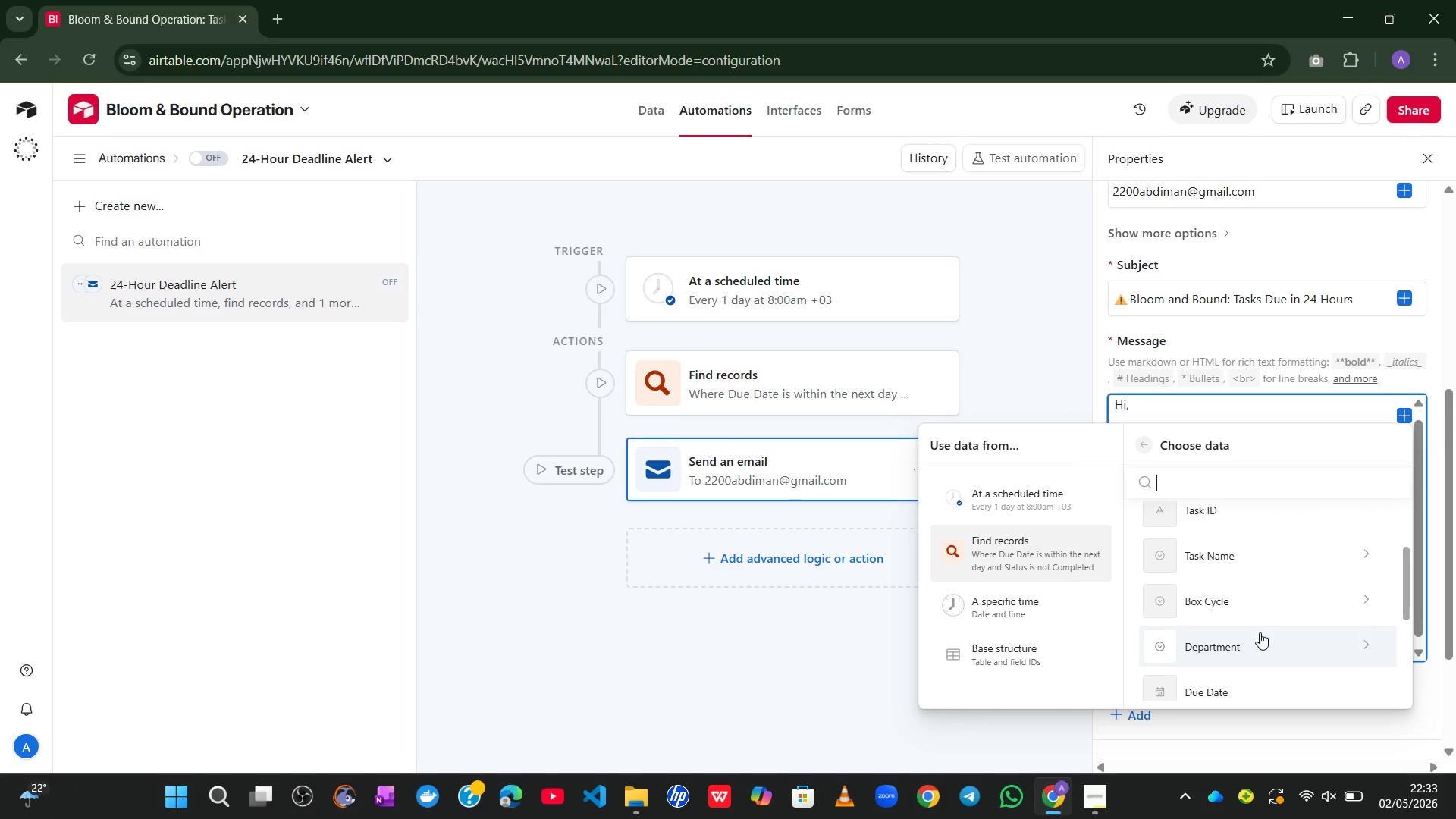 
left_click([1282, 541])
 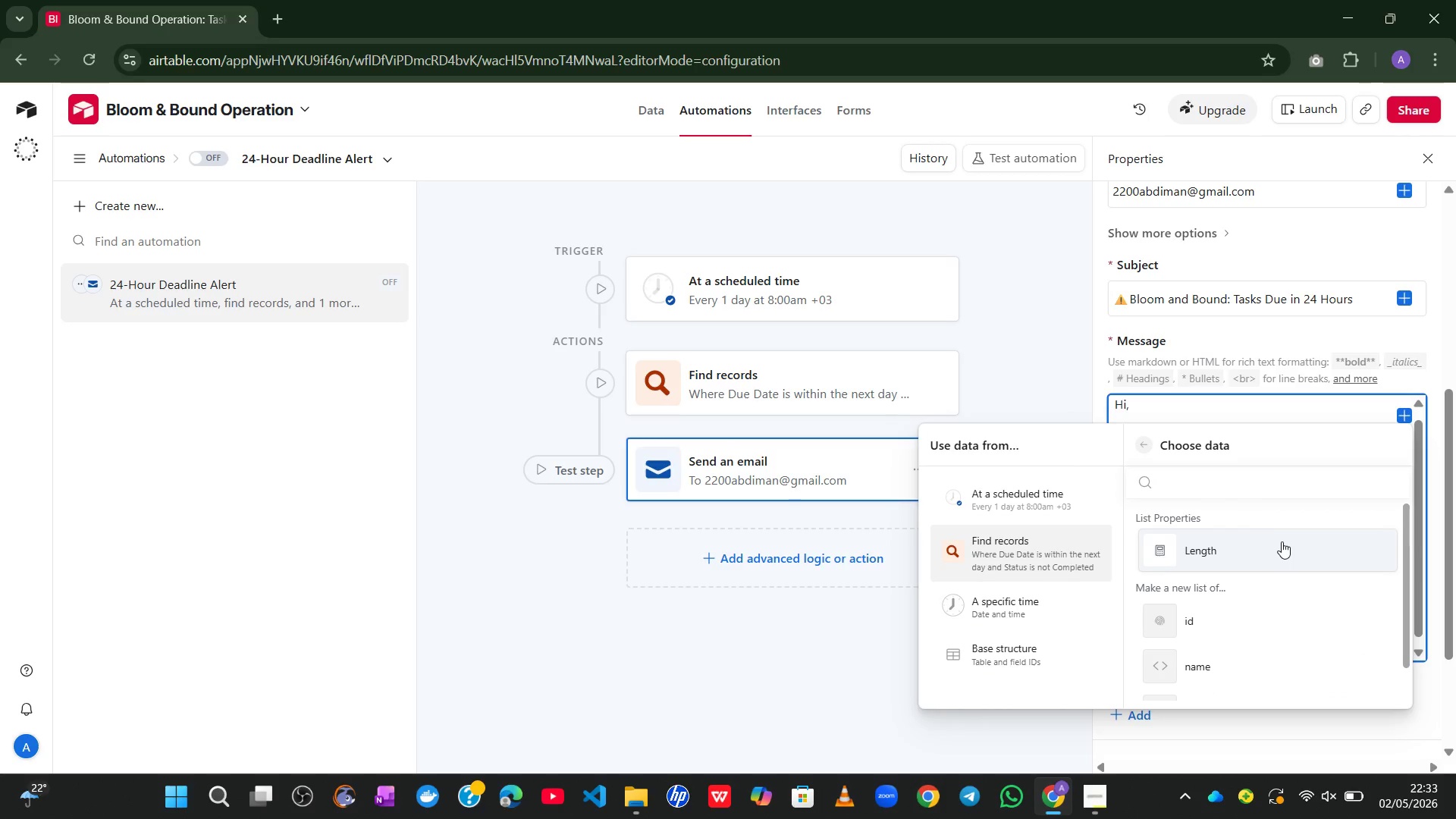 
mouse_move([1266, 609])
 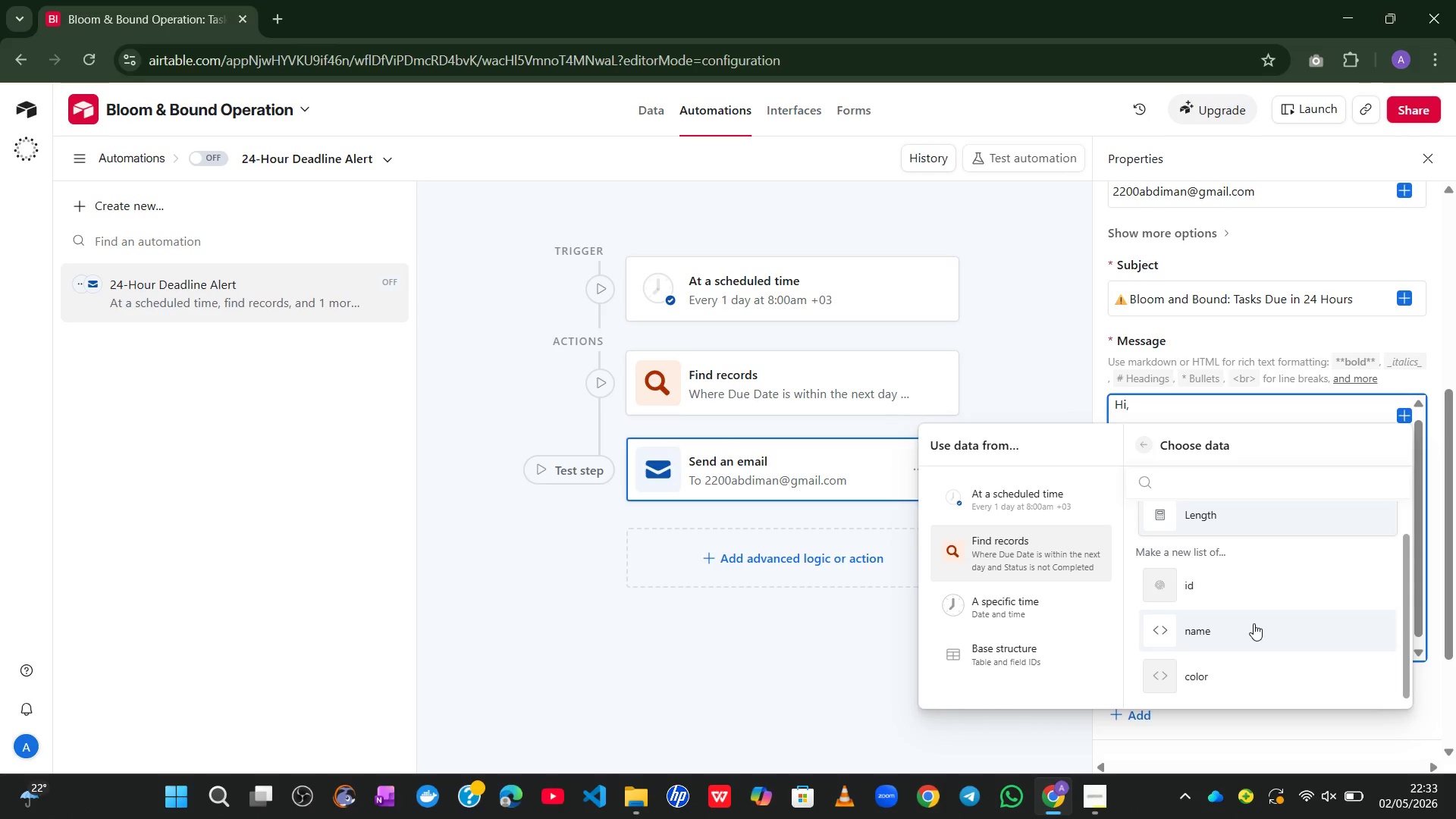 
left_click([1254, 623])
 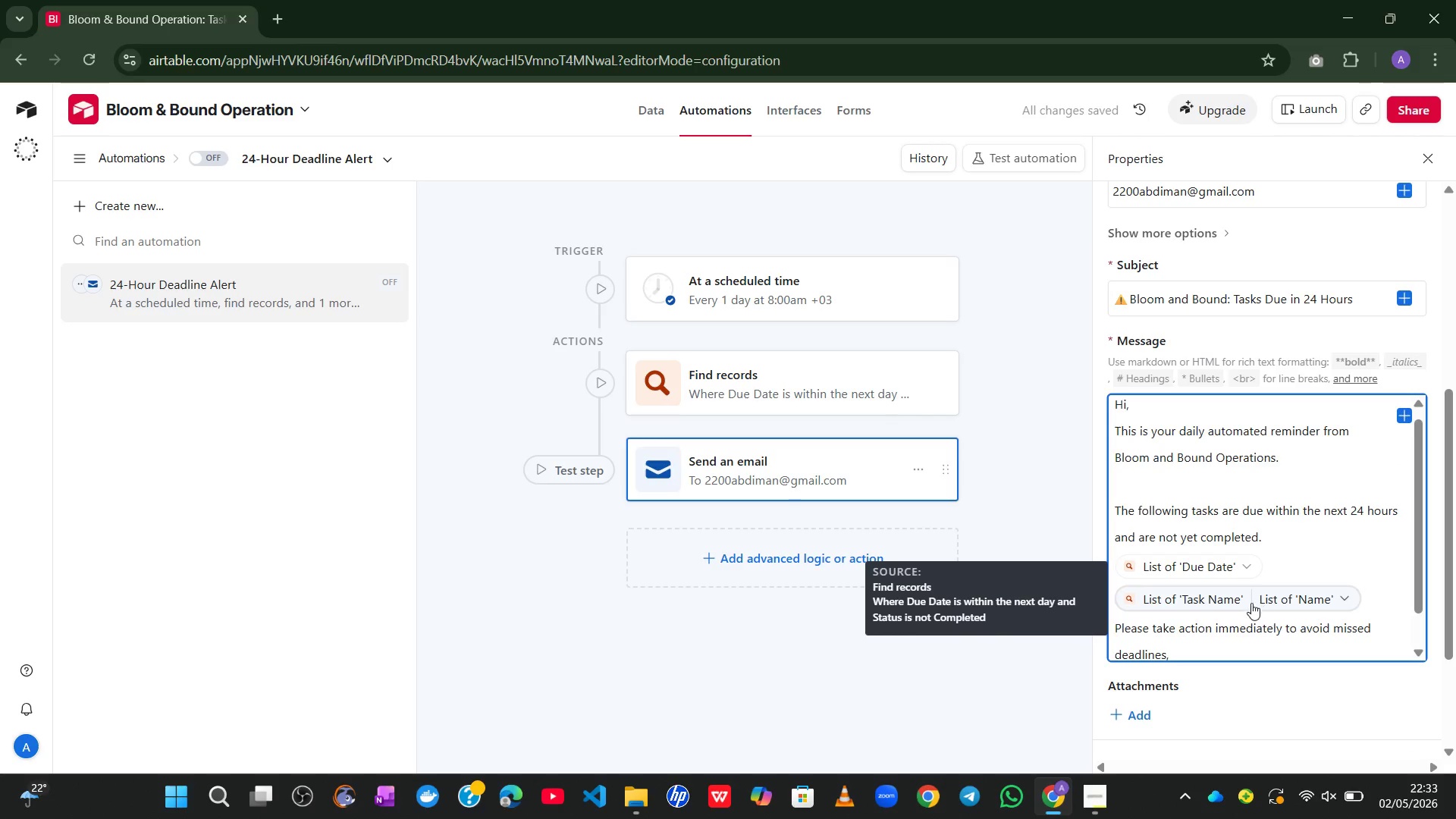 
left_click([1339, 598])
 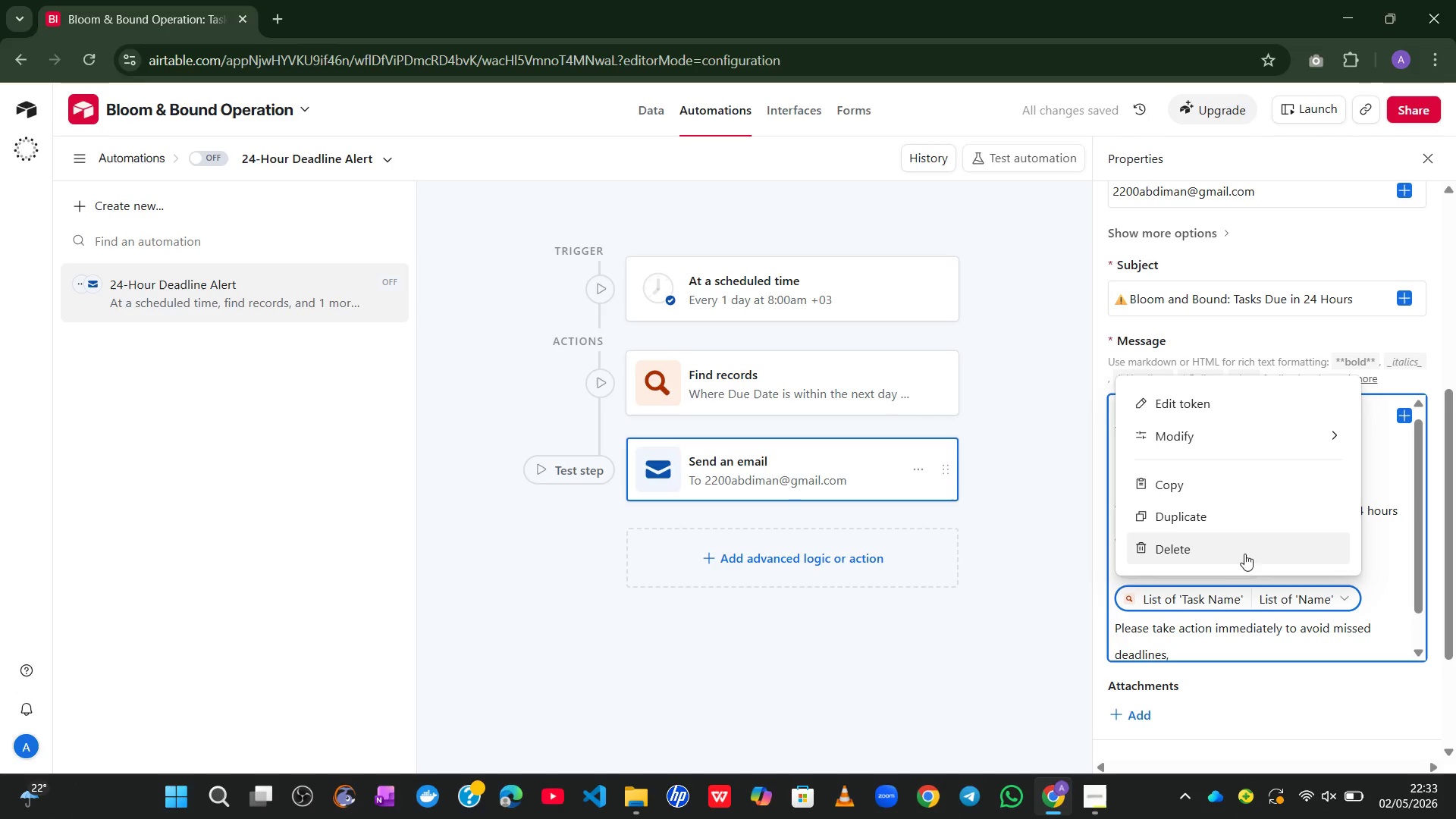 
left_click([1240, 552])
 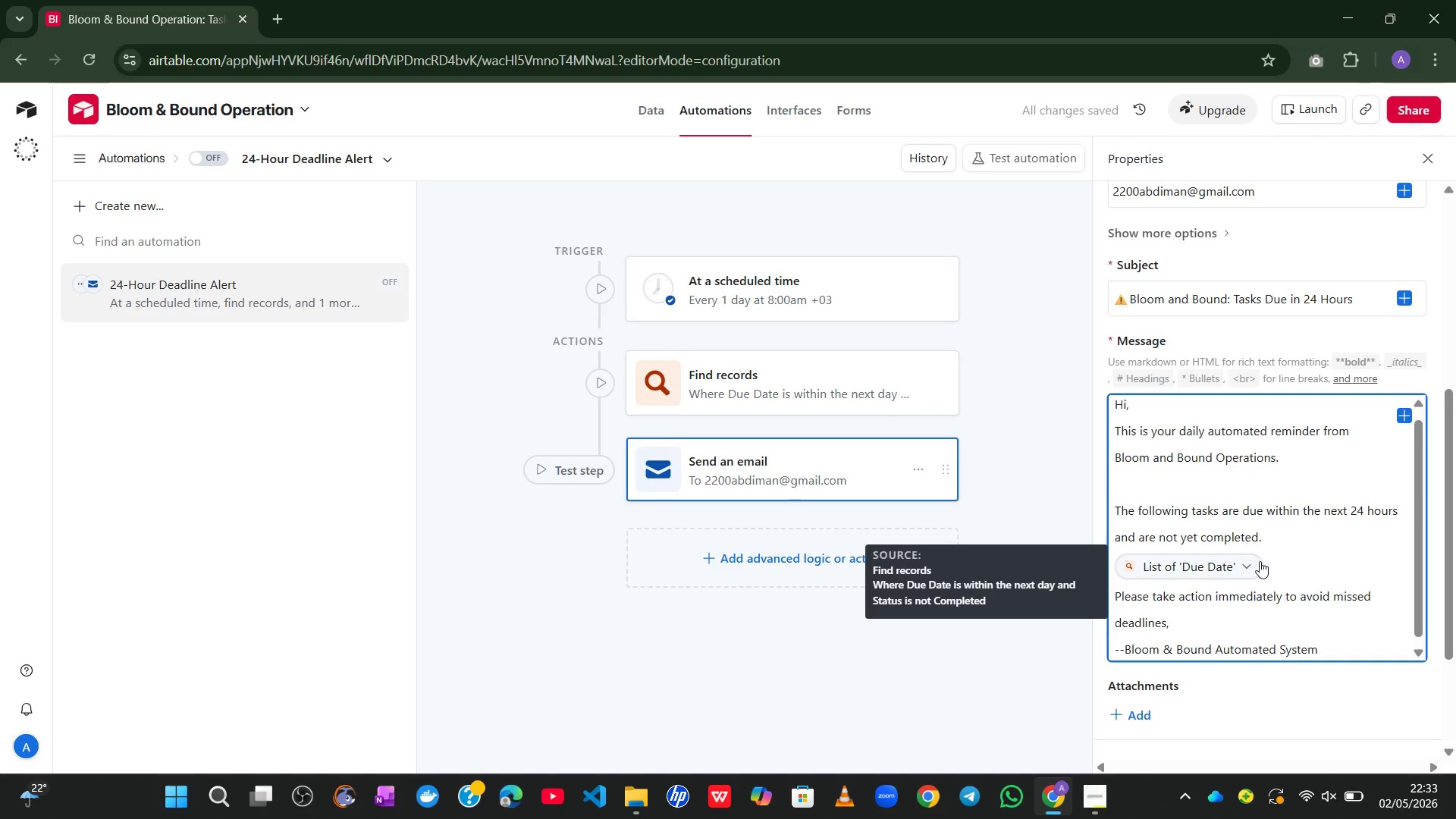 
left_click_drag(start_coordinate=[1202, 565], to_coordinate=[1289, 564])
 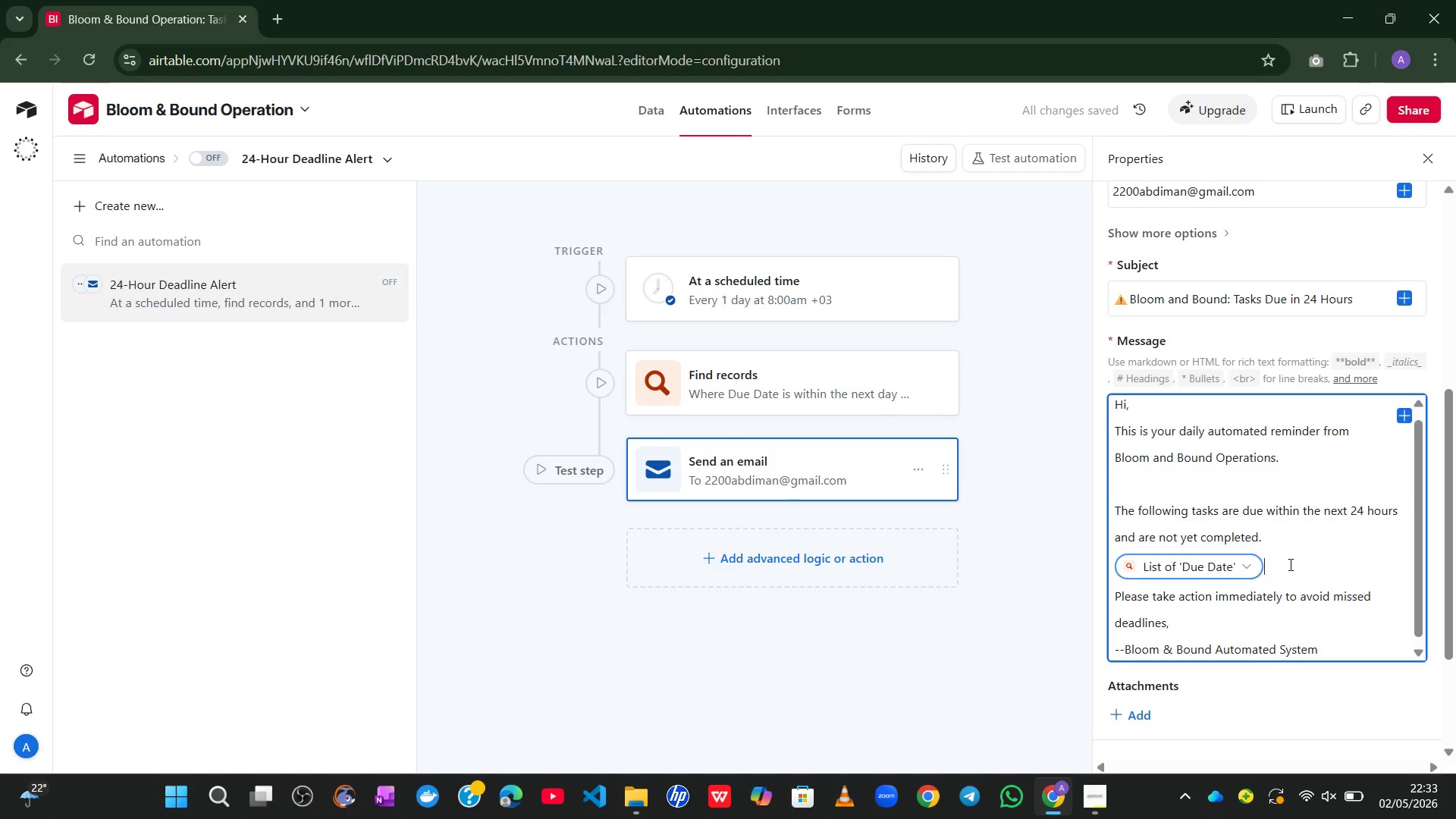 
left_click([1289, 564])
 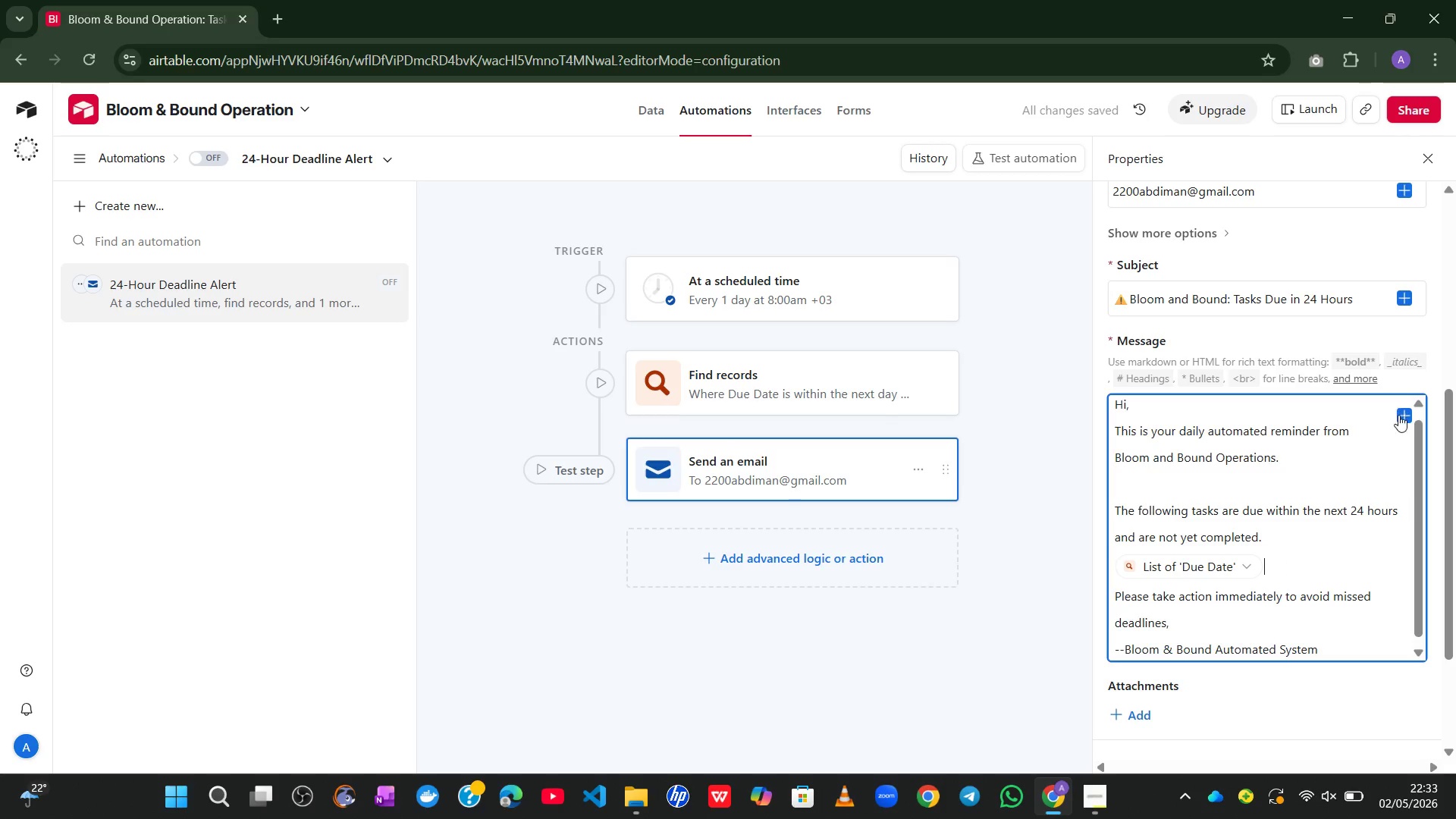 
left_click([1401, 415])
 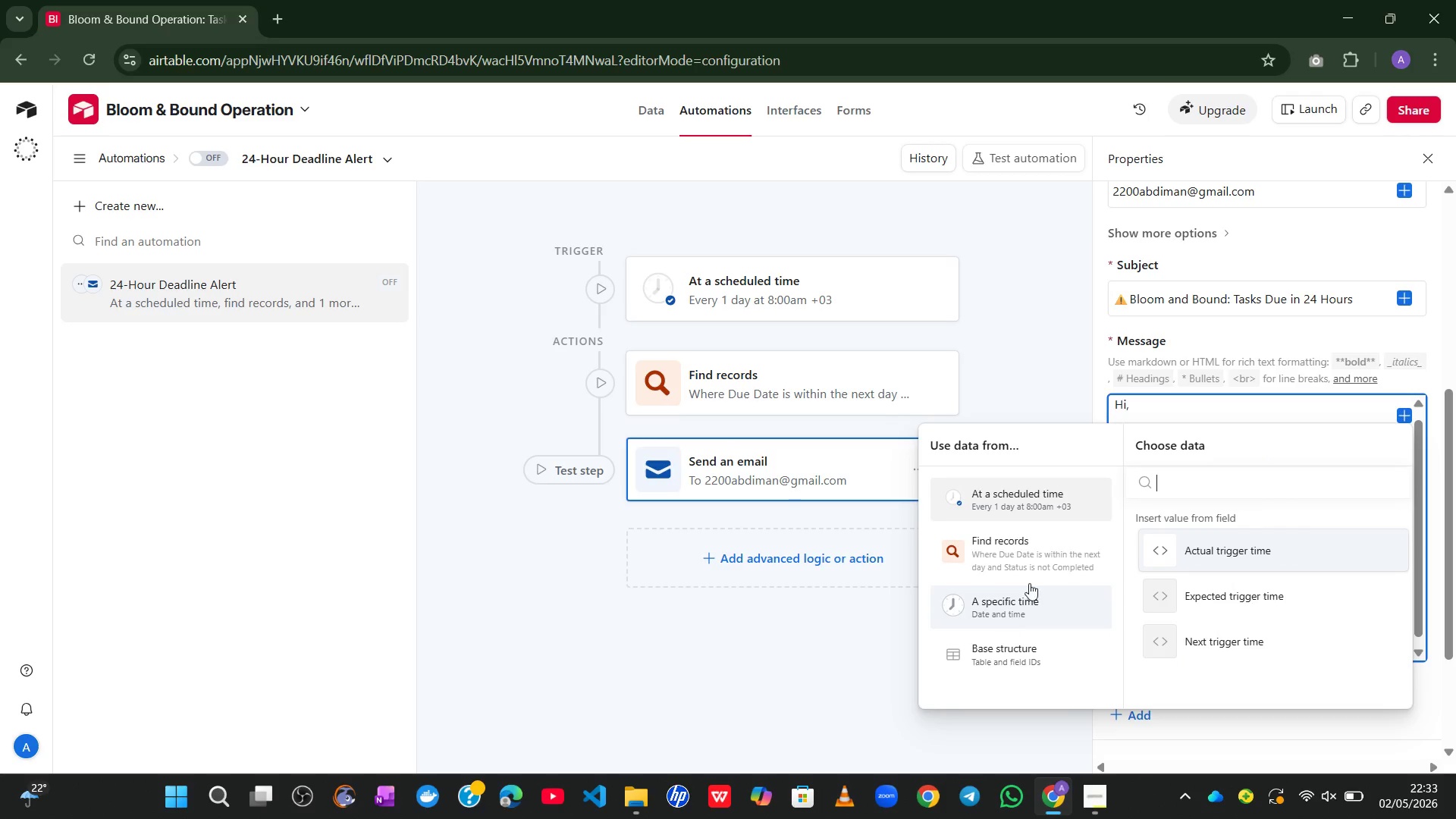 
left_click([1029, 551])
 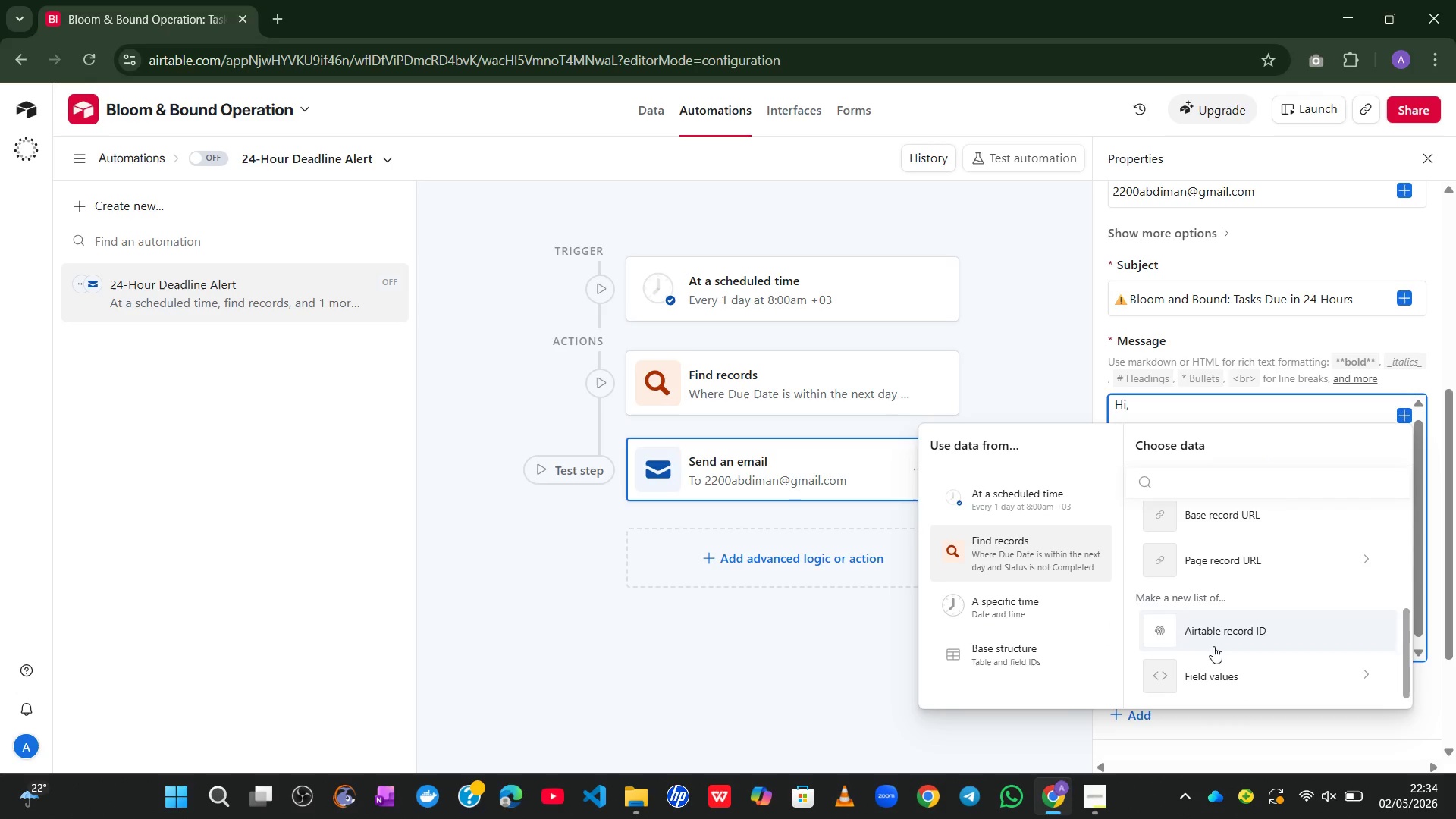 
left_click([1245, 662])
 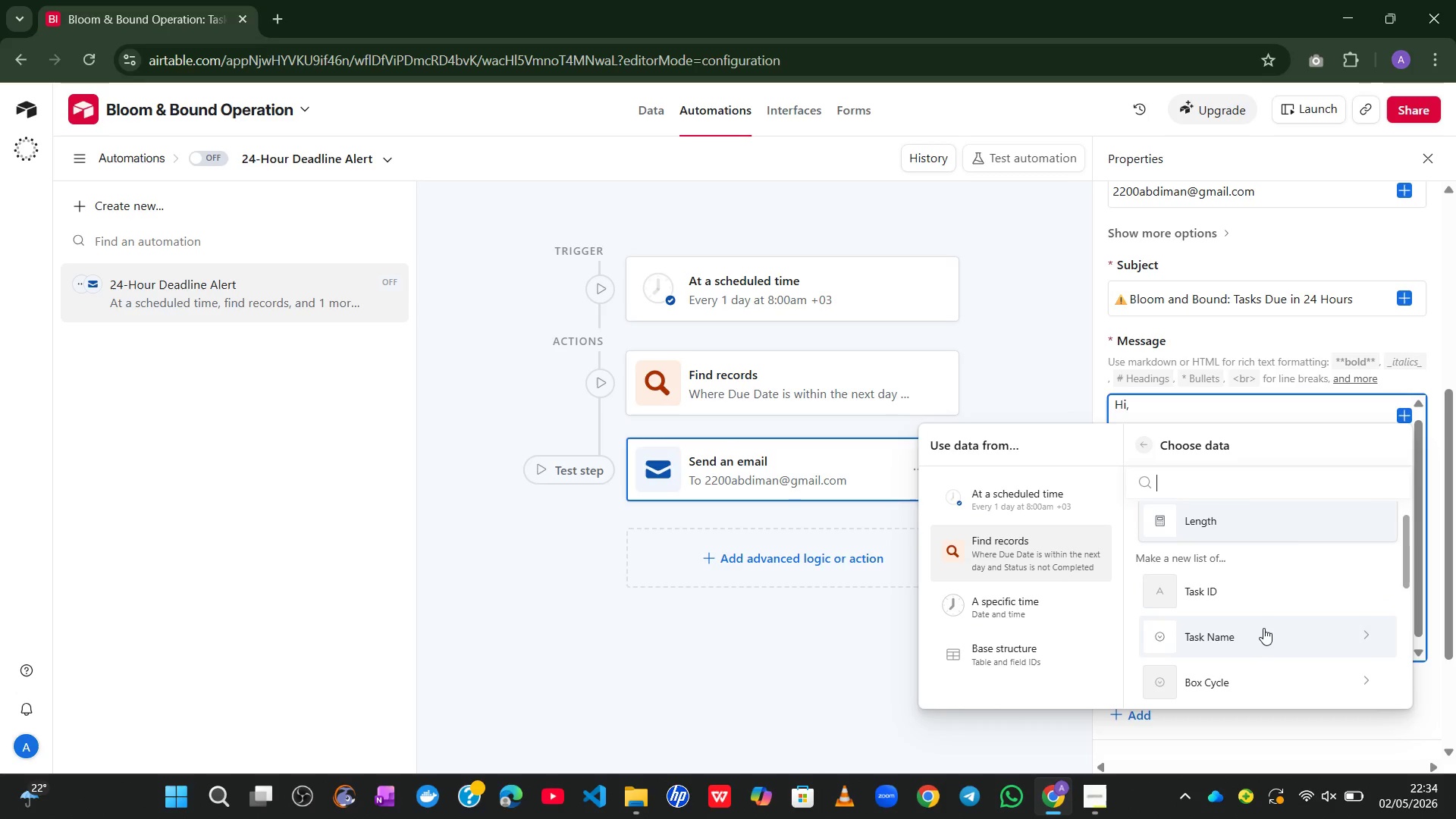 
left_click([1246, 629])
 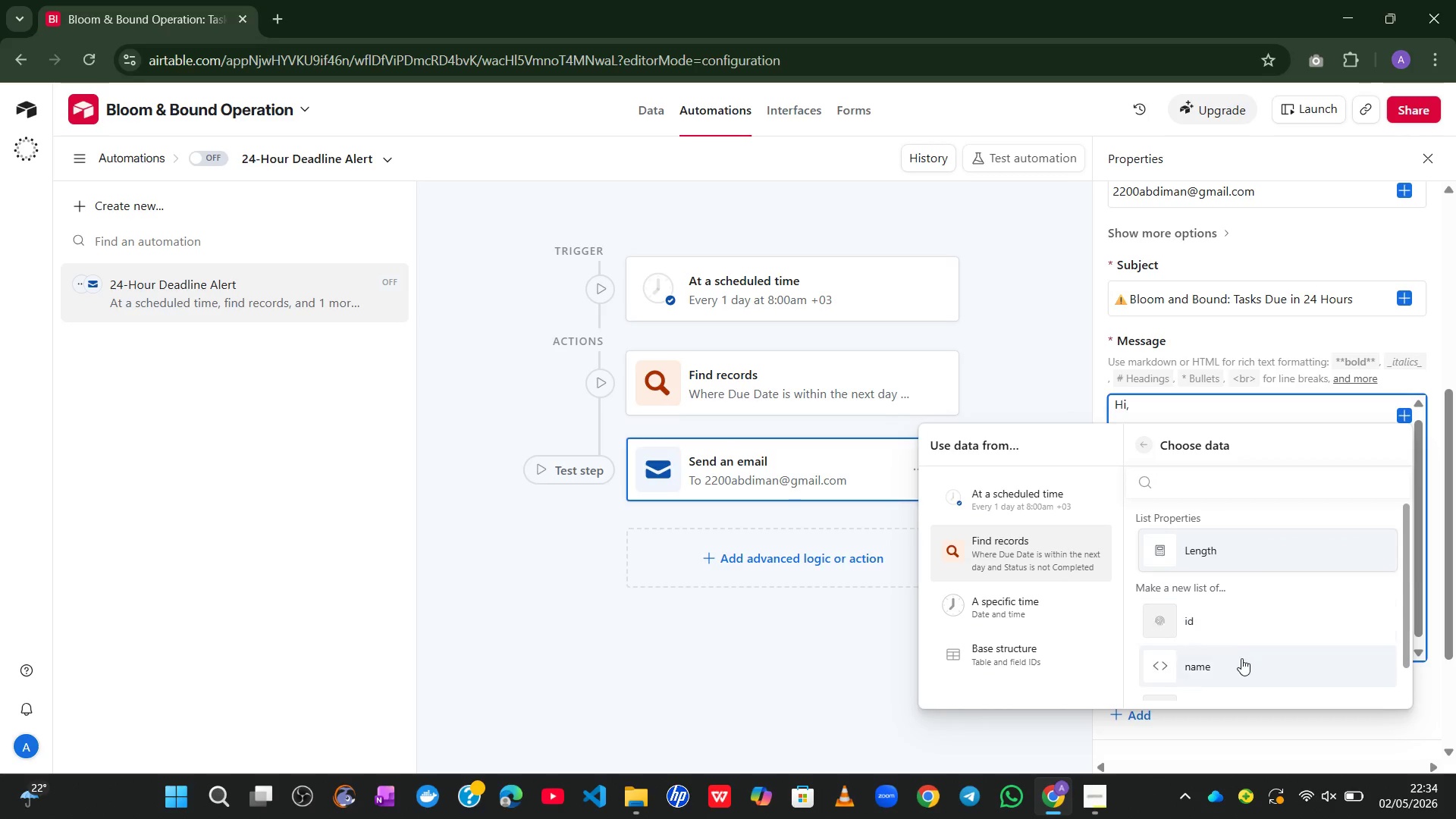 
left_click([1238, 662])
 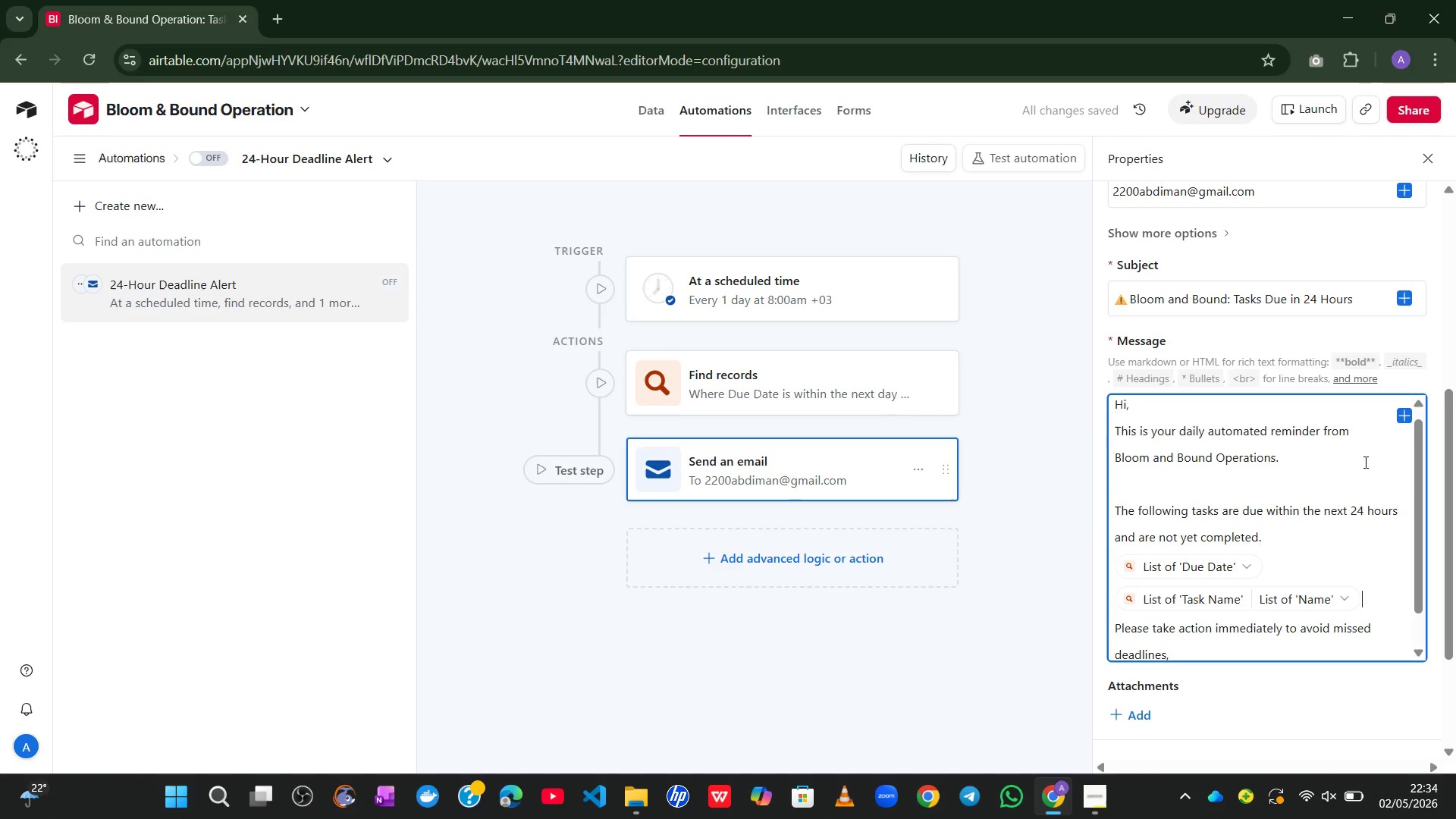 
wait(7.88)
 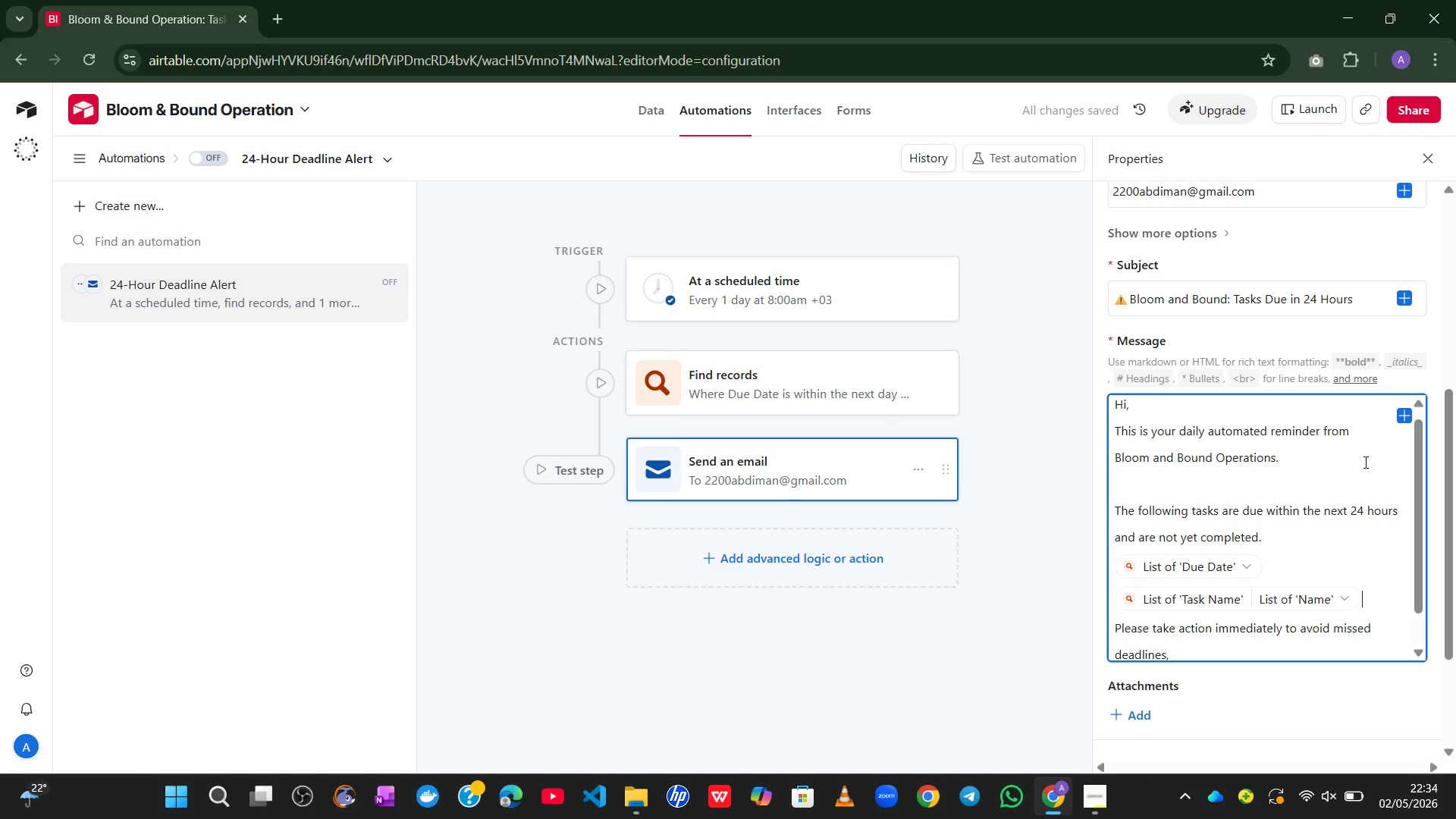 
left_click([1398, 420])
 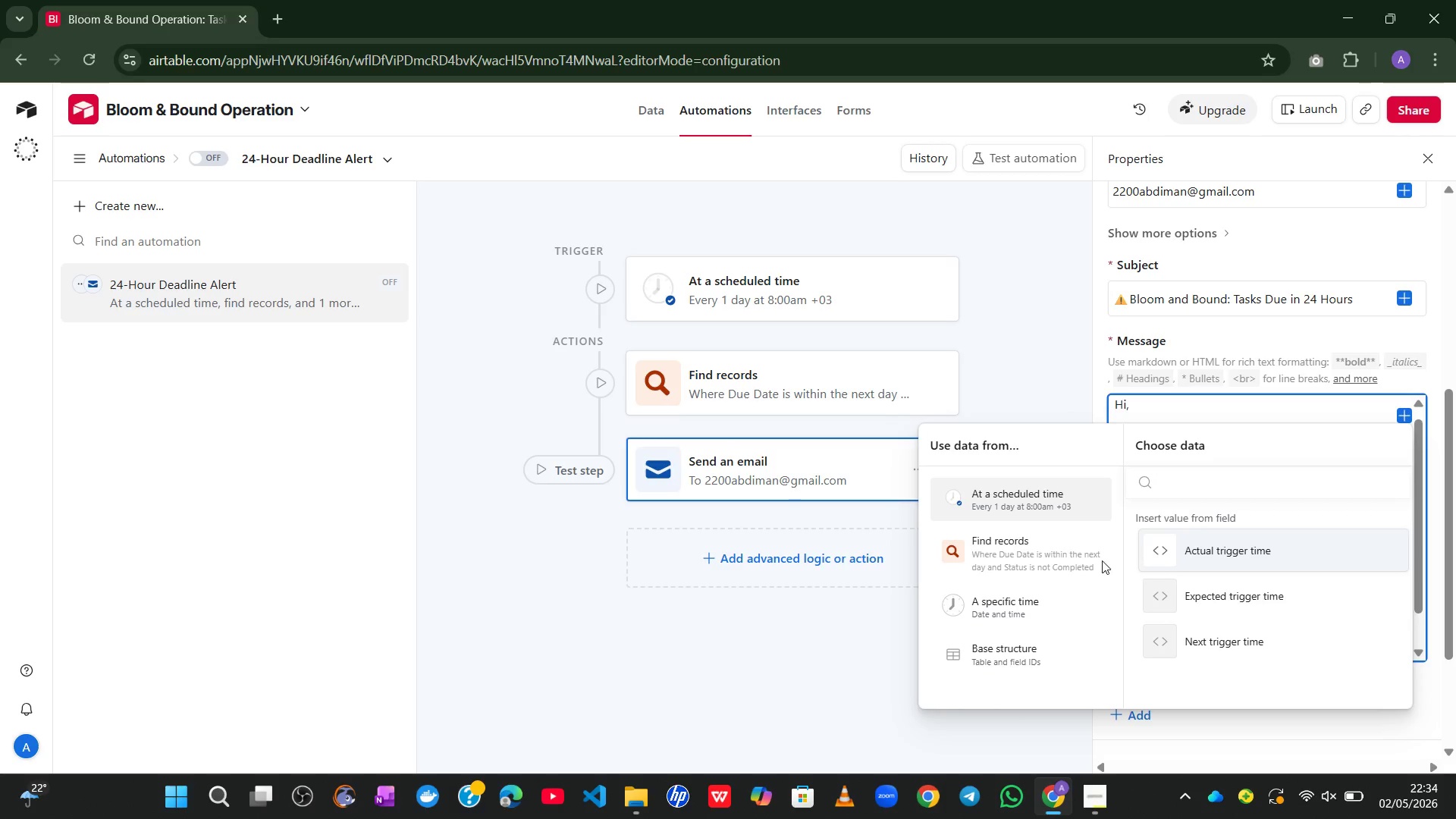 
left_click([1047, 550])
 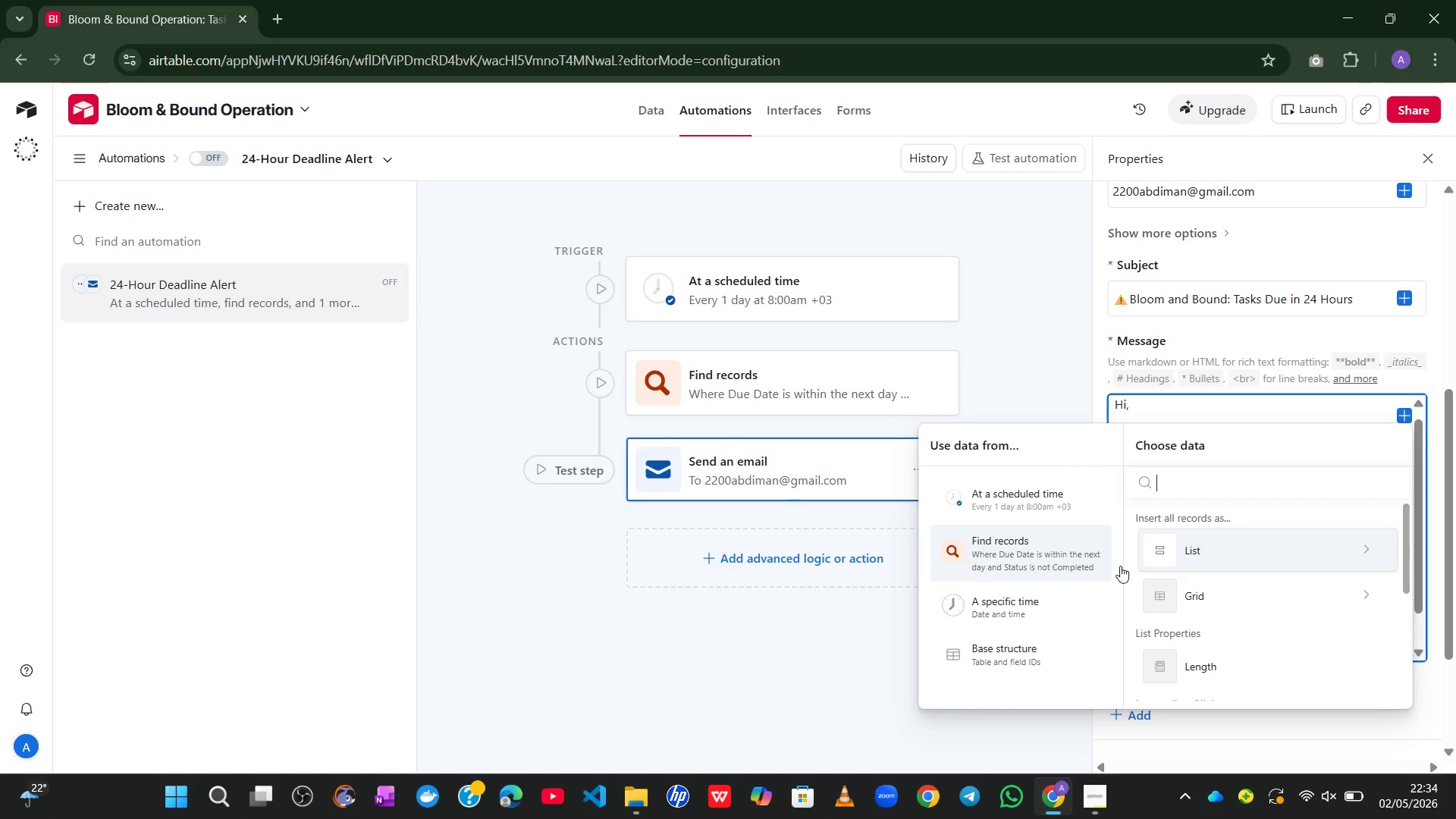 
mouse_move([1244, 652])
 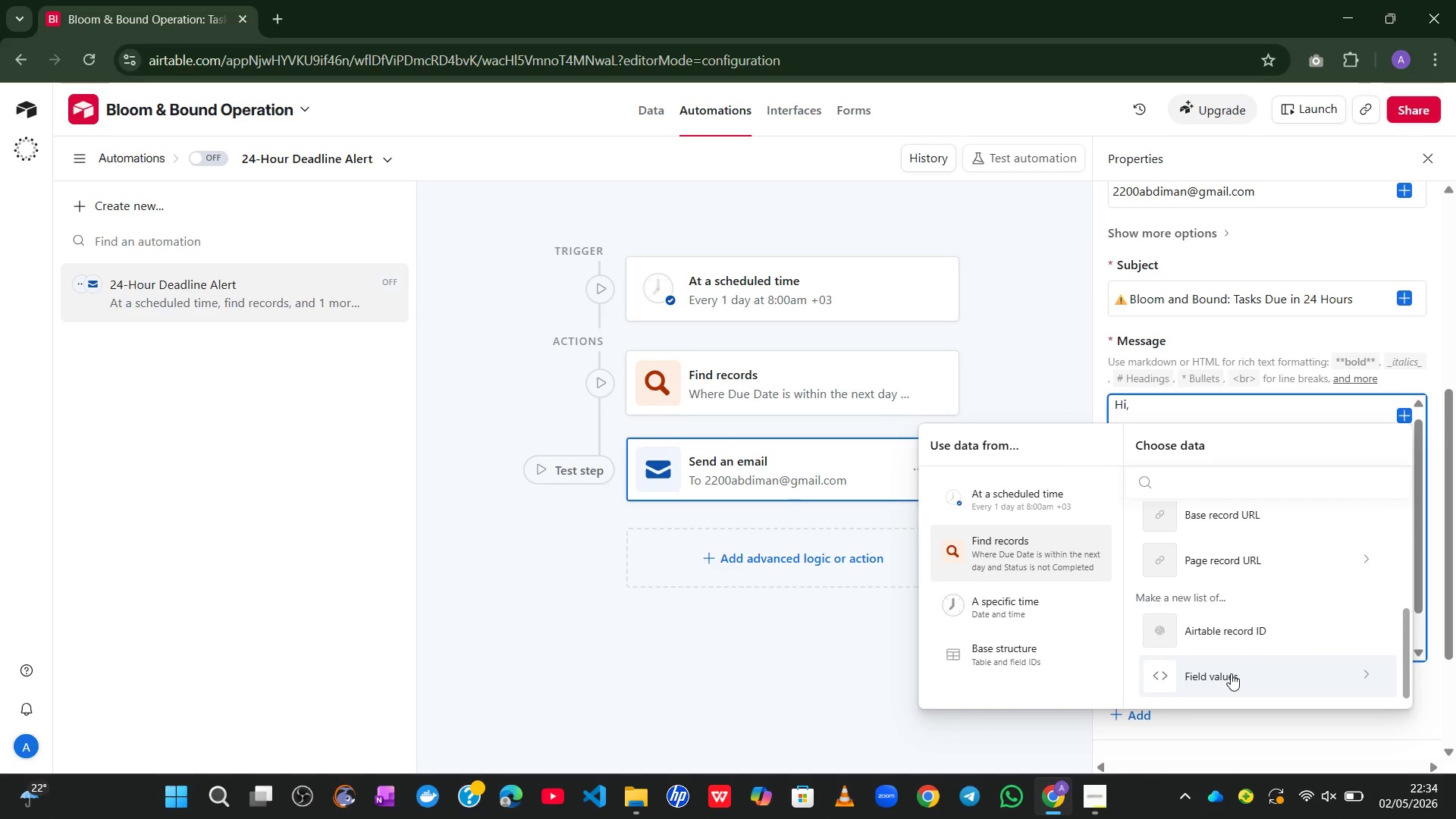 
left_click([1231, 673])
 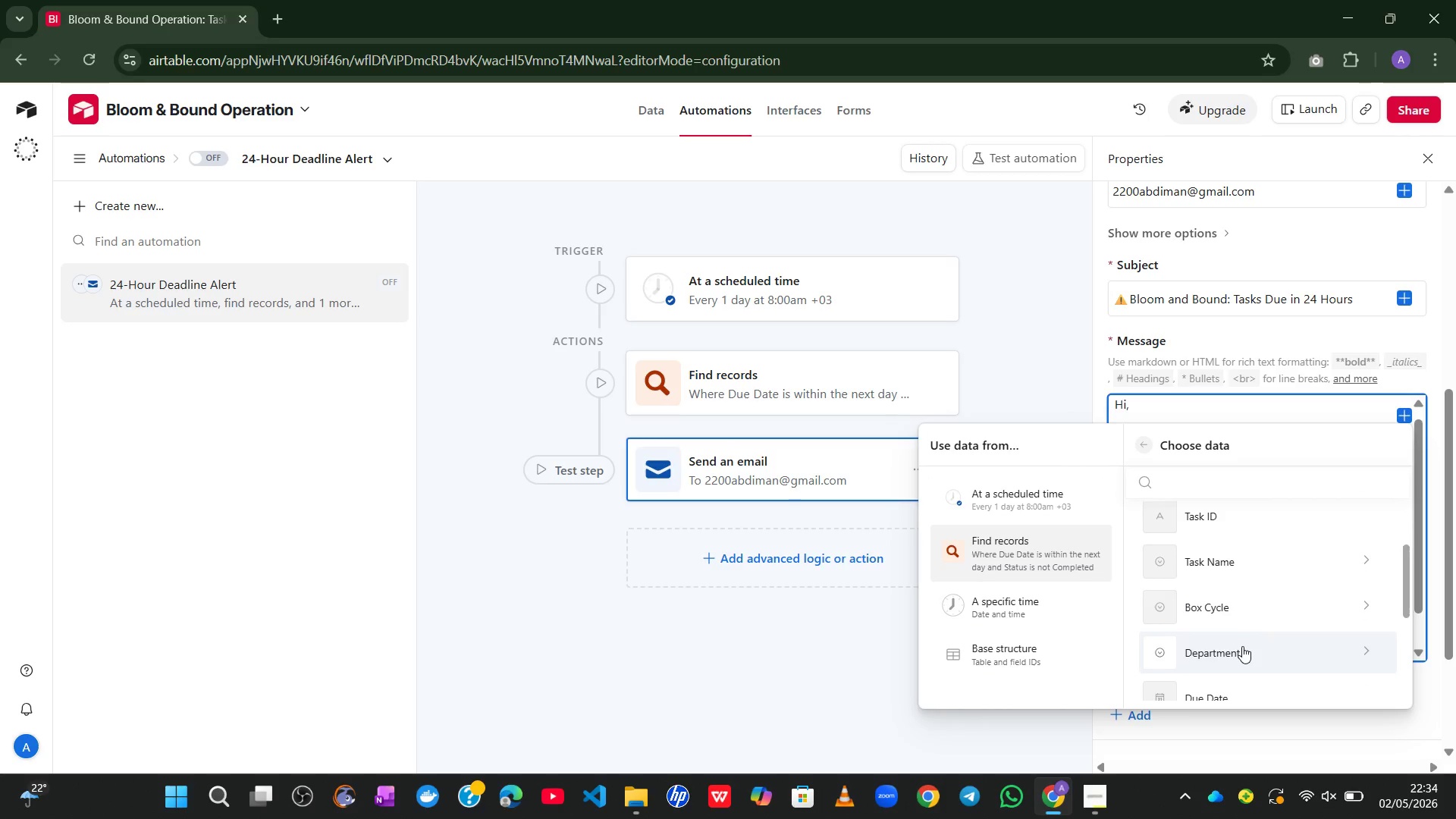 
left_click([1264, 652])
 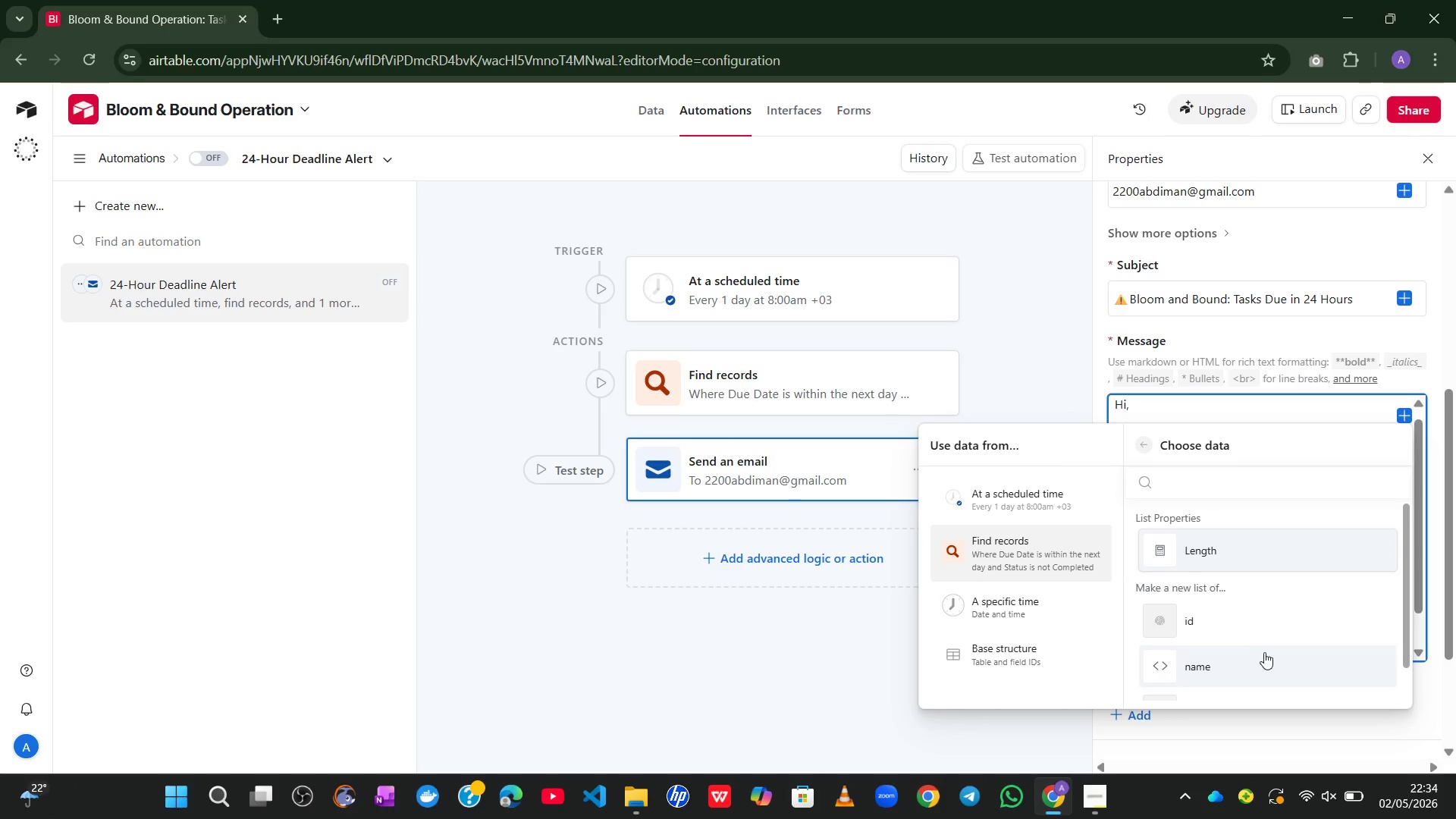 
mouse_move([1254, 630])
 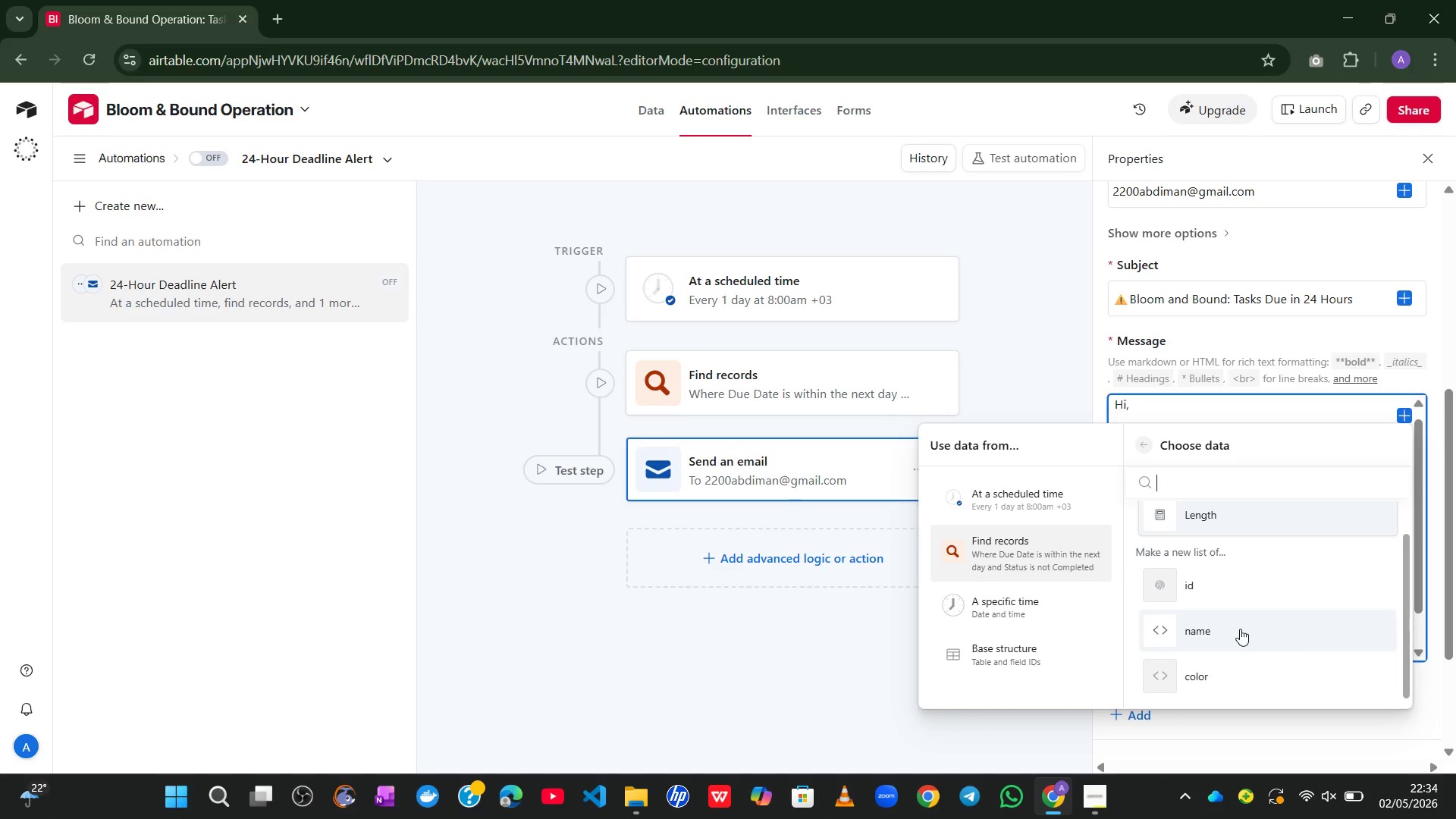 
left_click([1240, 629])
 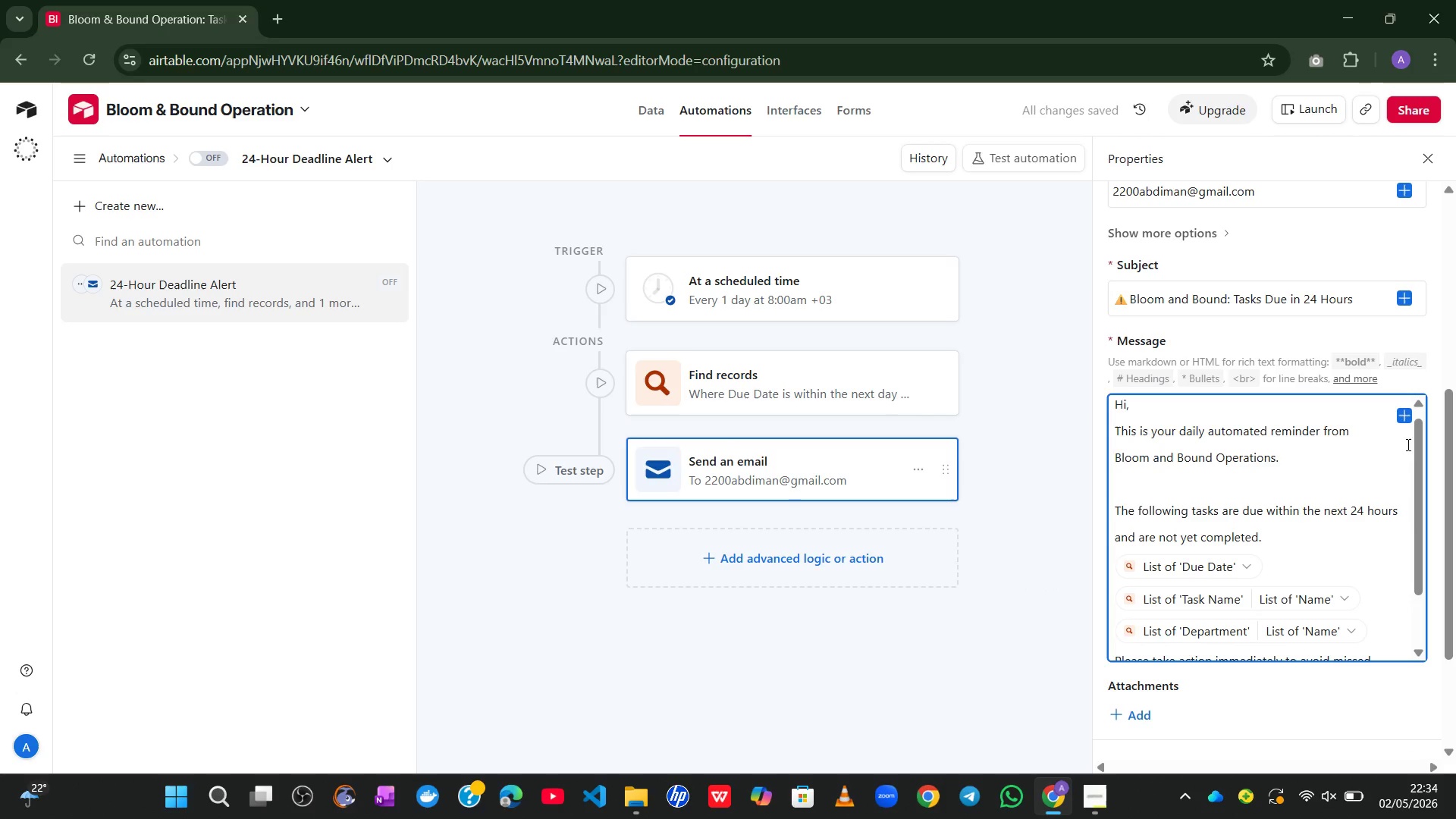 
left_click([1401, 418])
 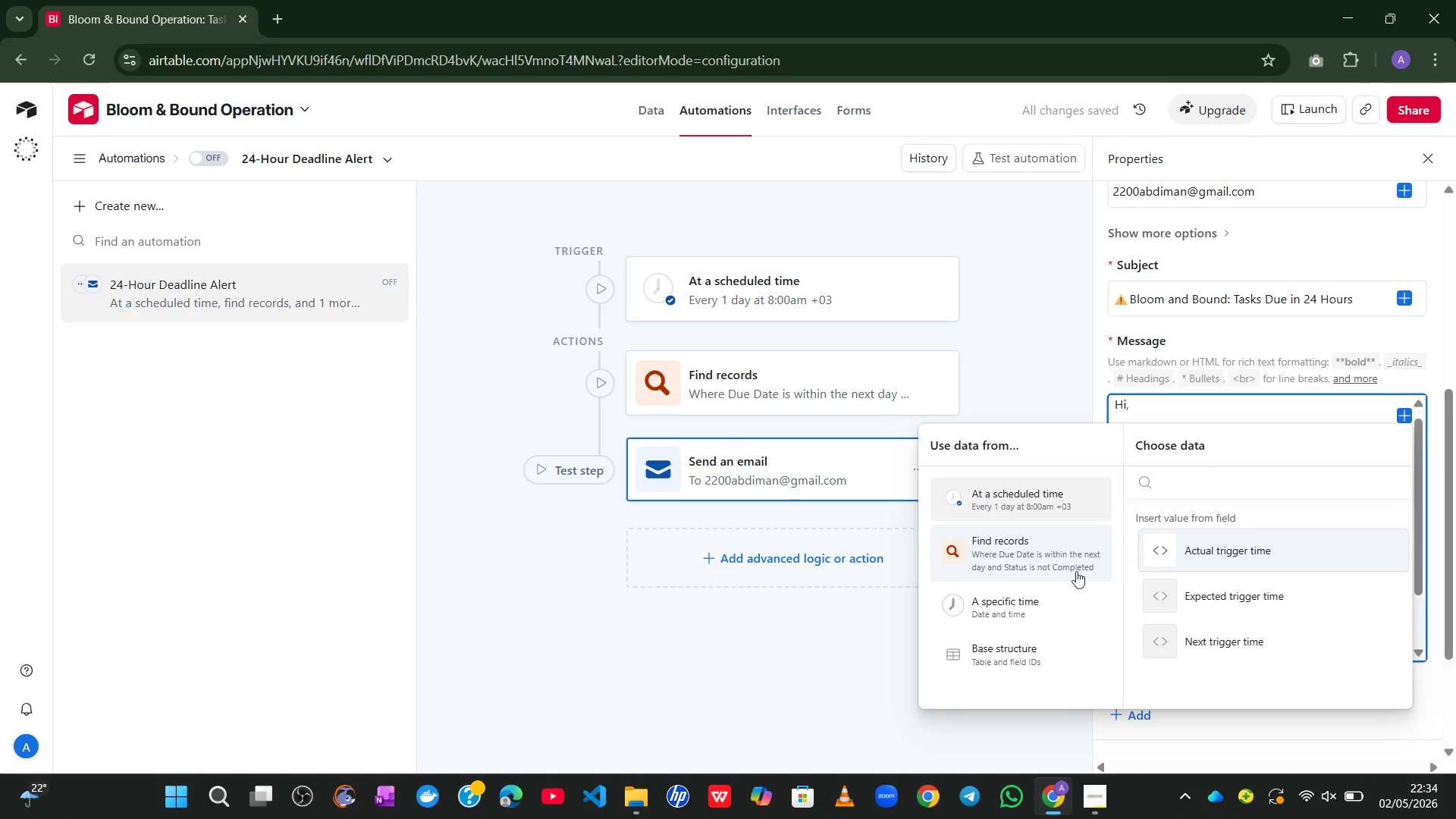 
left_click([1049, 552])
 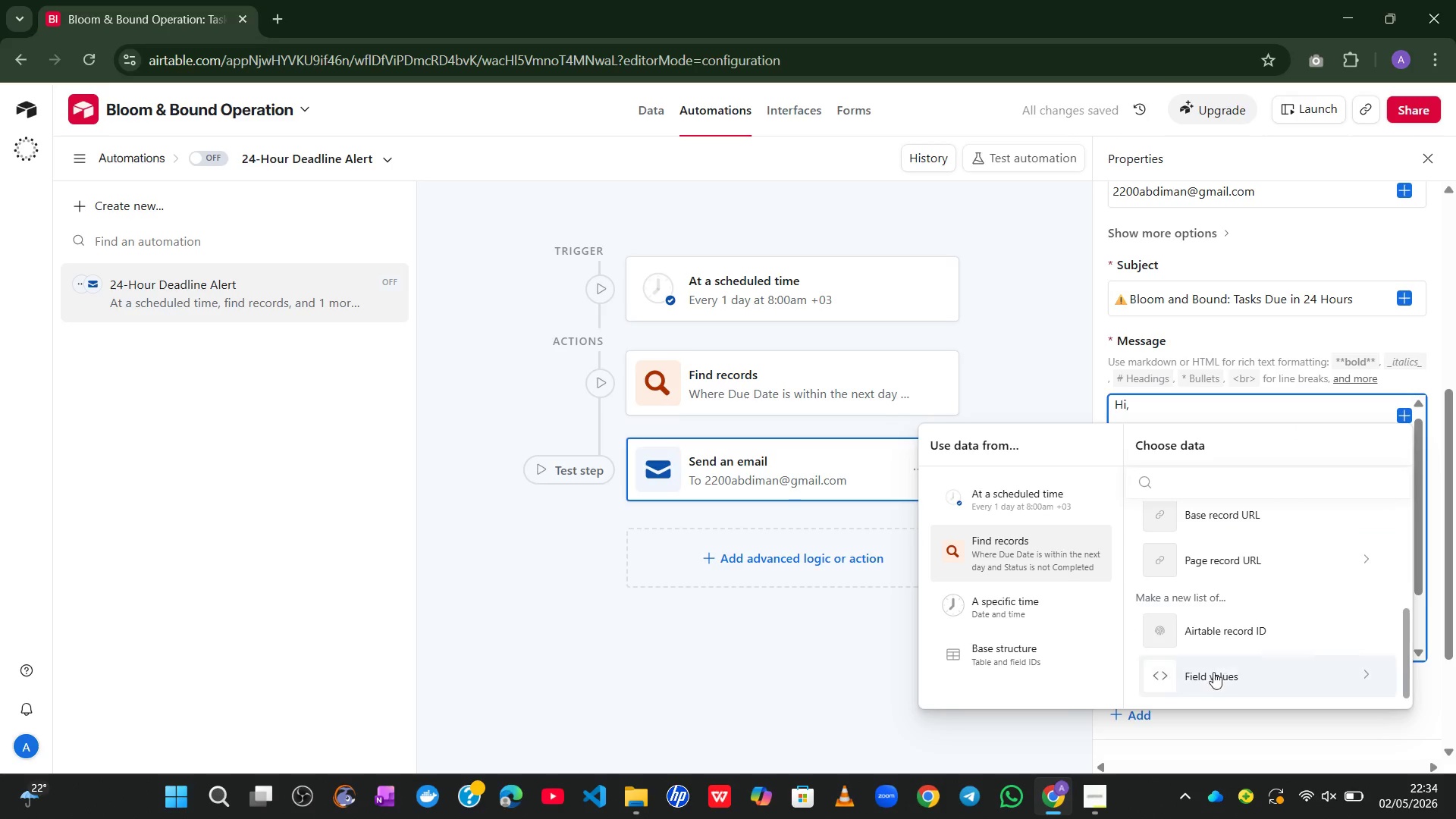 
left_click([1210, 678])
 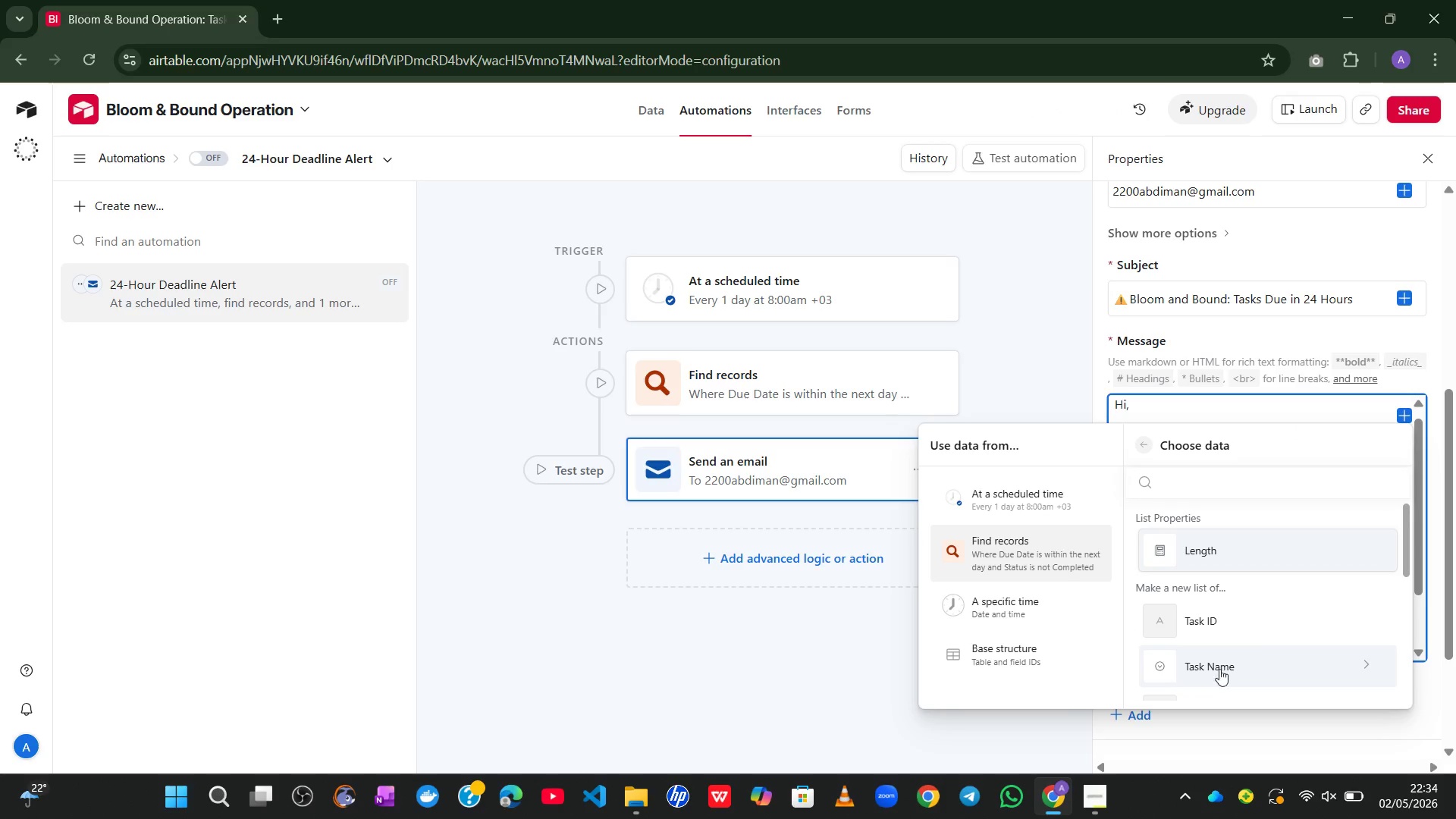 
mouse_move([1248, 671])
 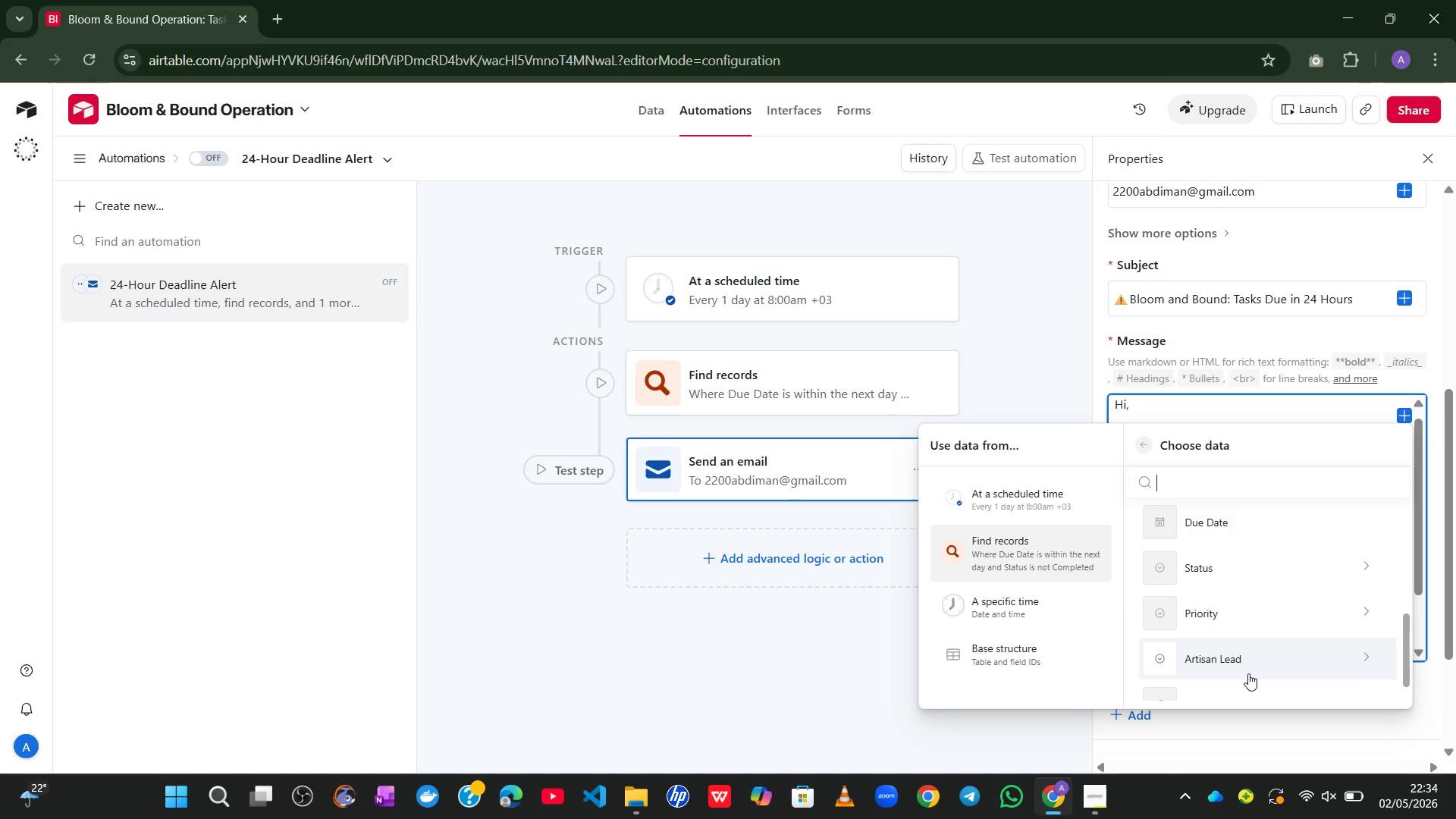 
left_click([1248, 673])
 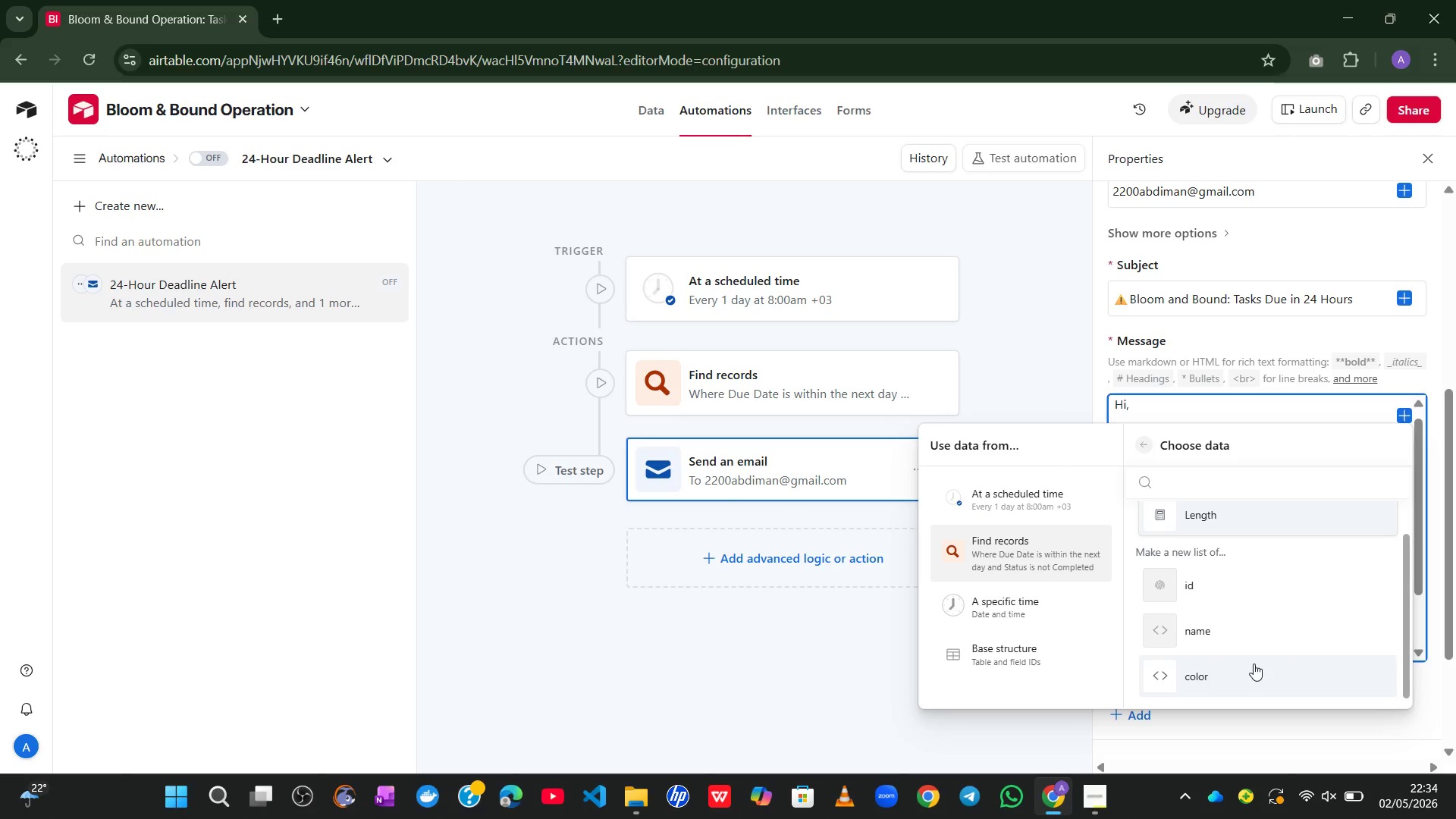 
left_click([1244, 634])
 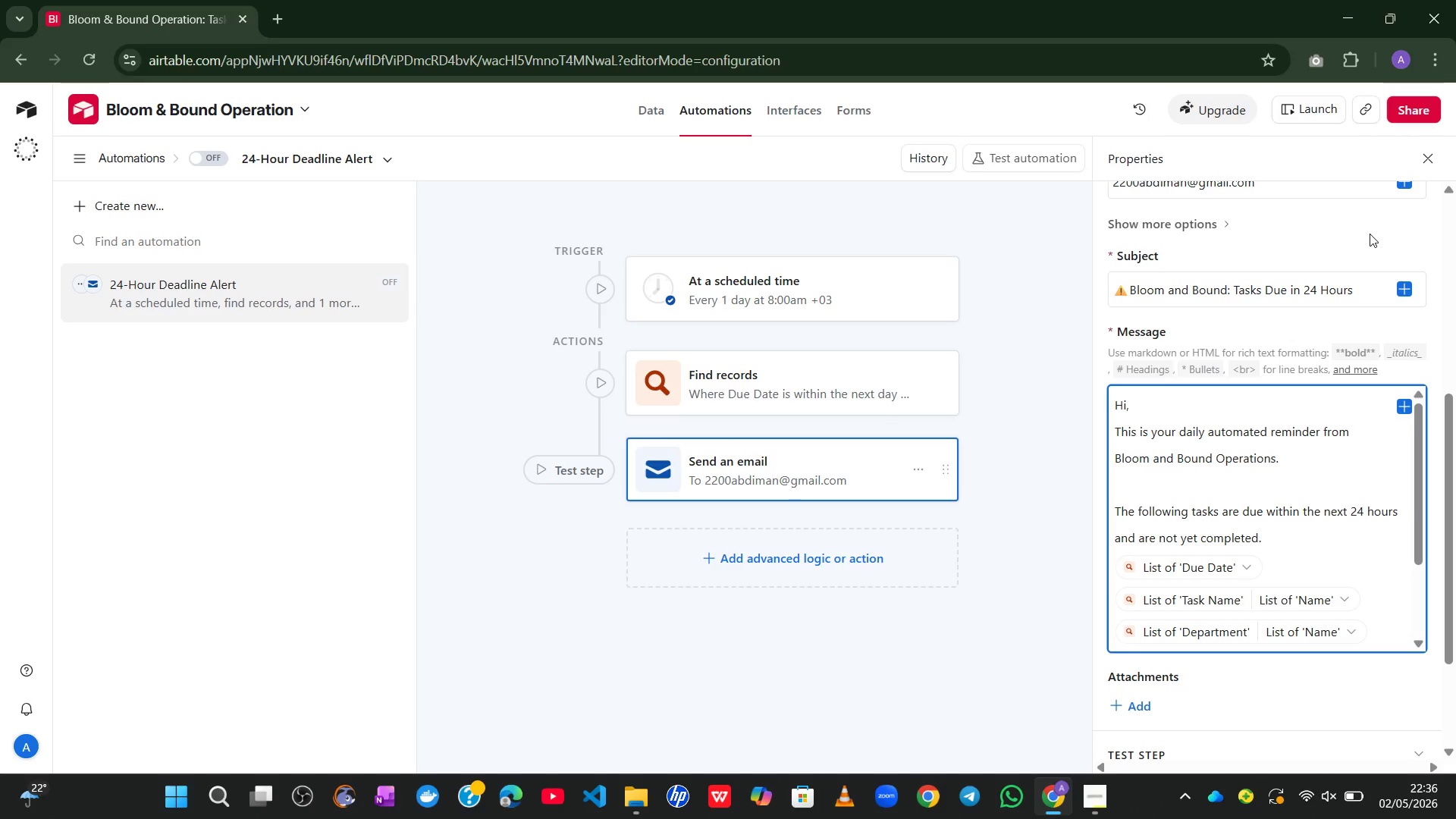 
wait(100.7)
 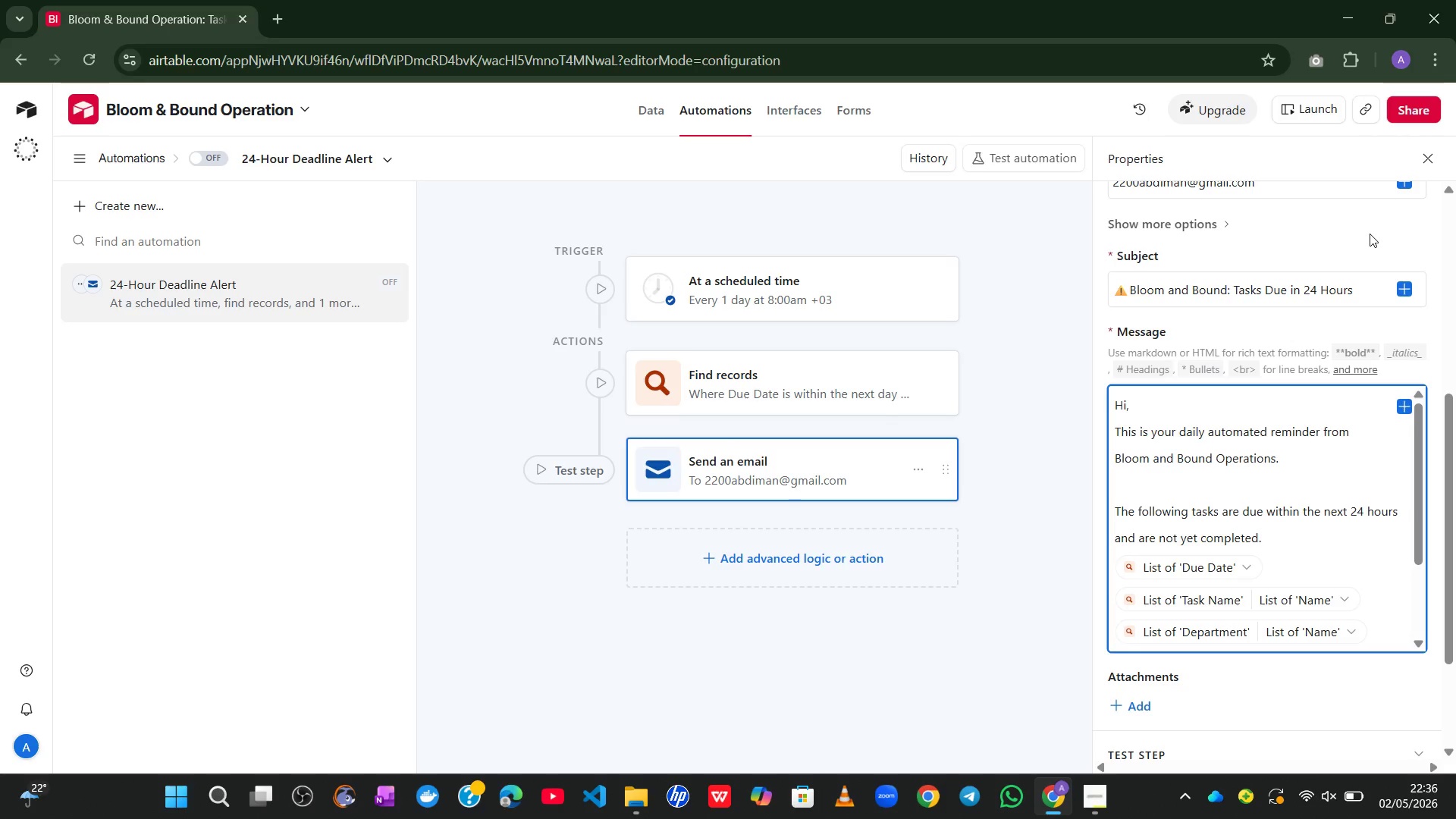 
left_click([1362, 295])
 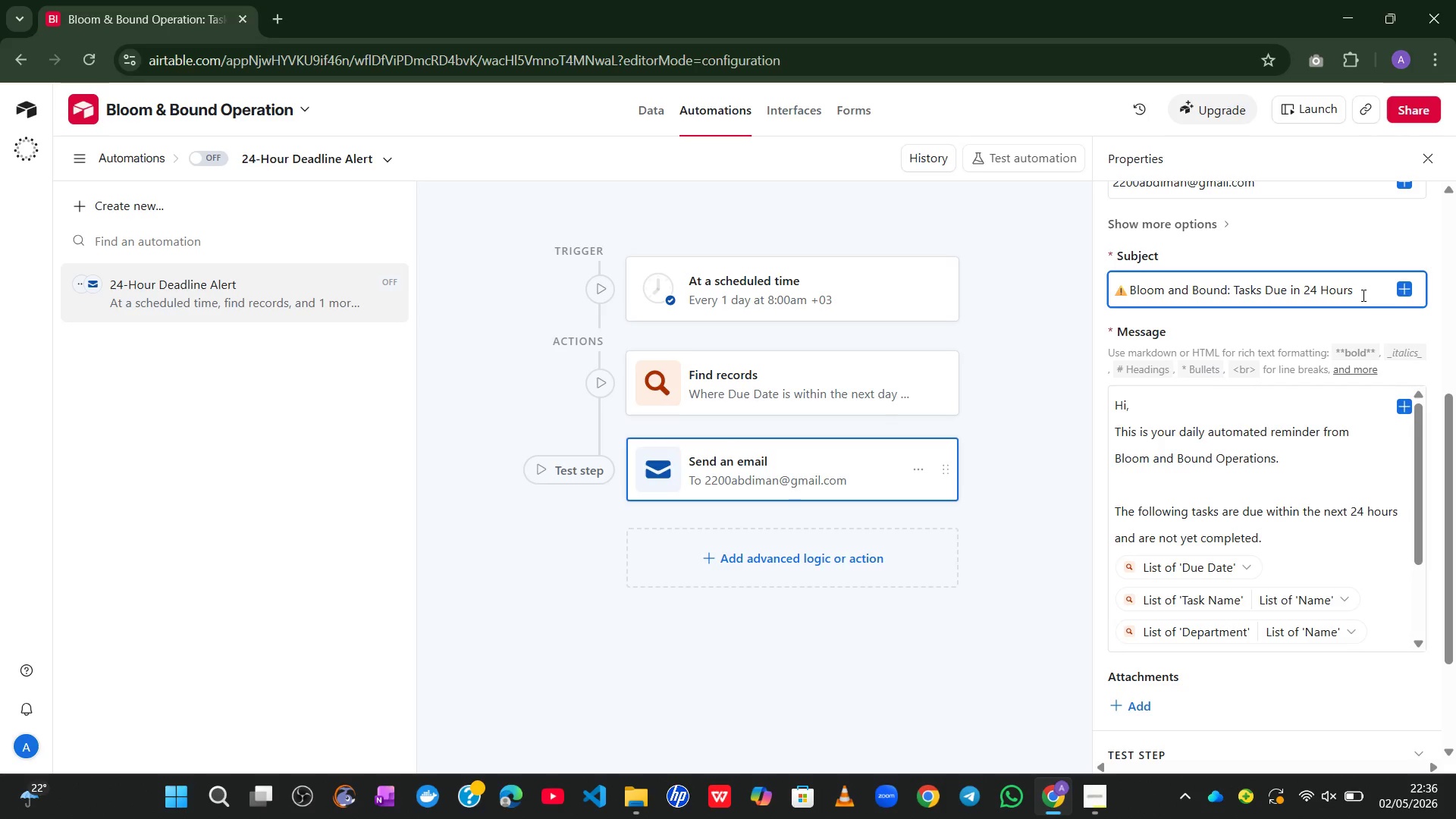 
key(NumpadSubtract)
 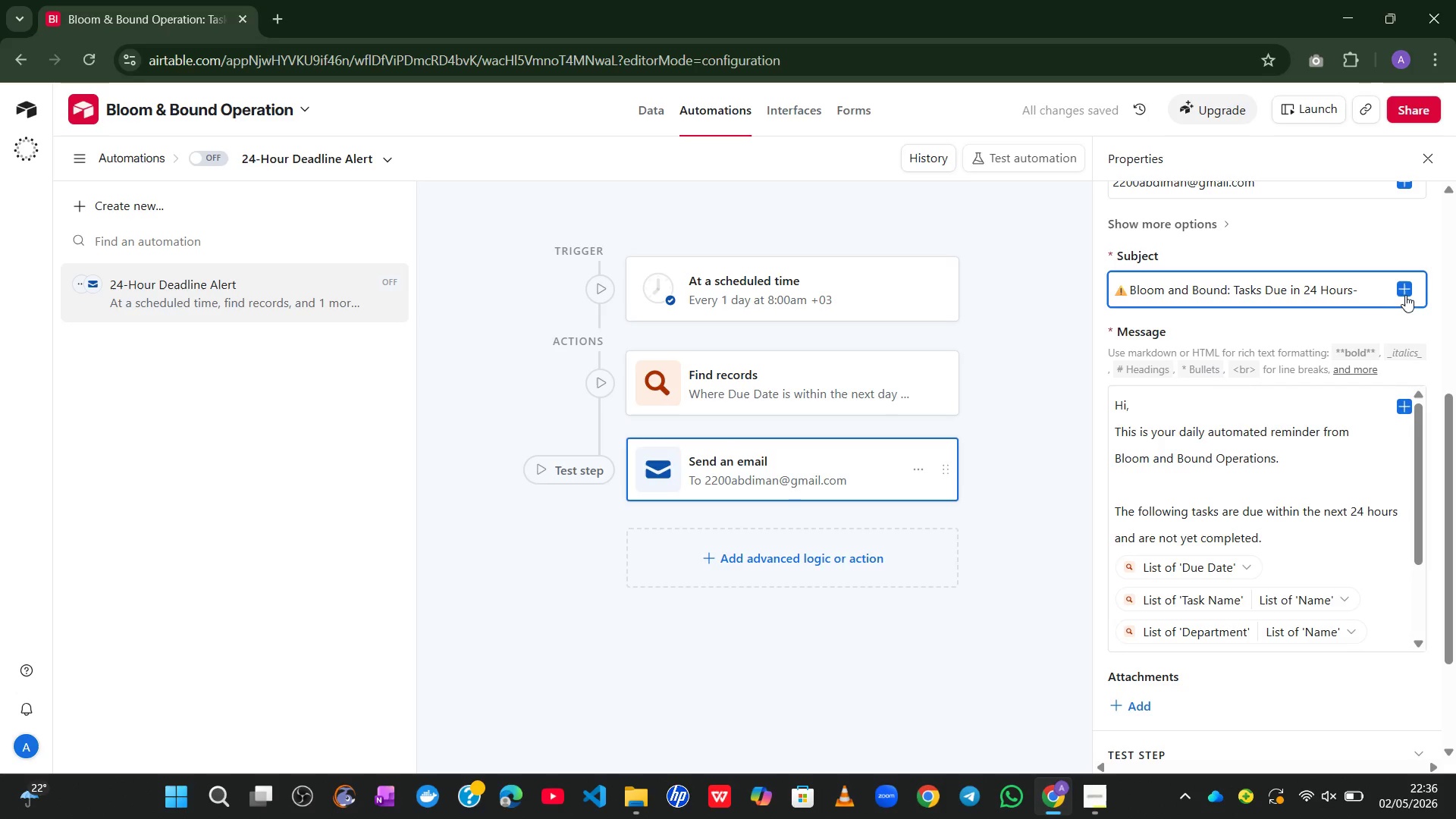 
key(Backspace)
 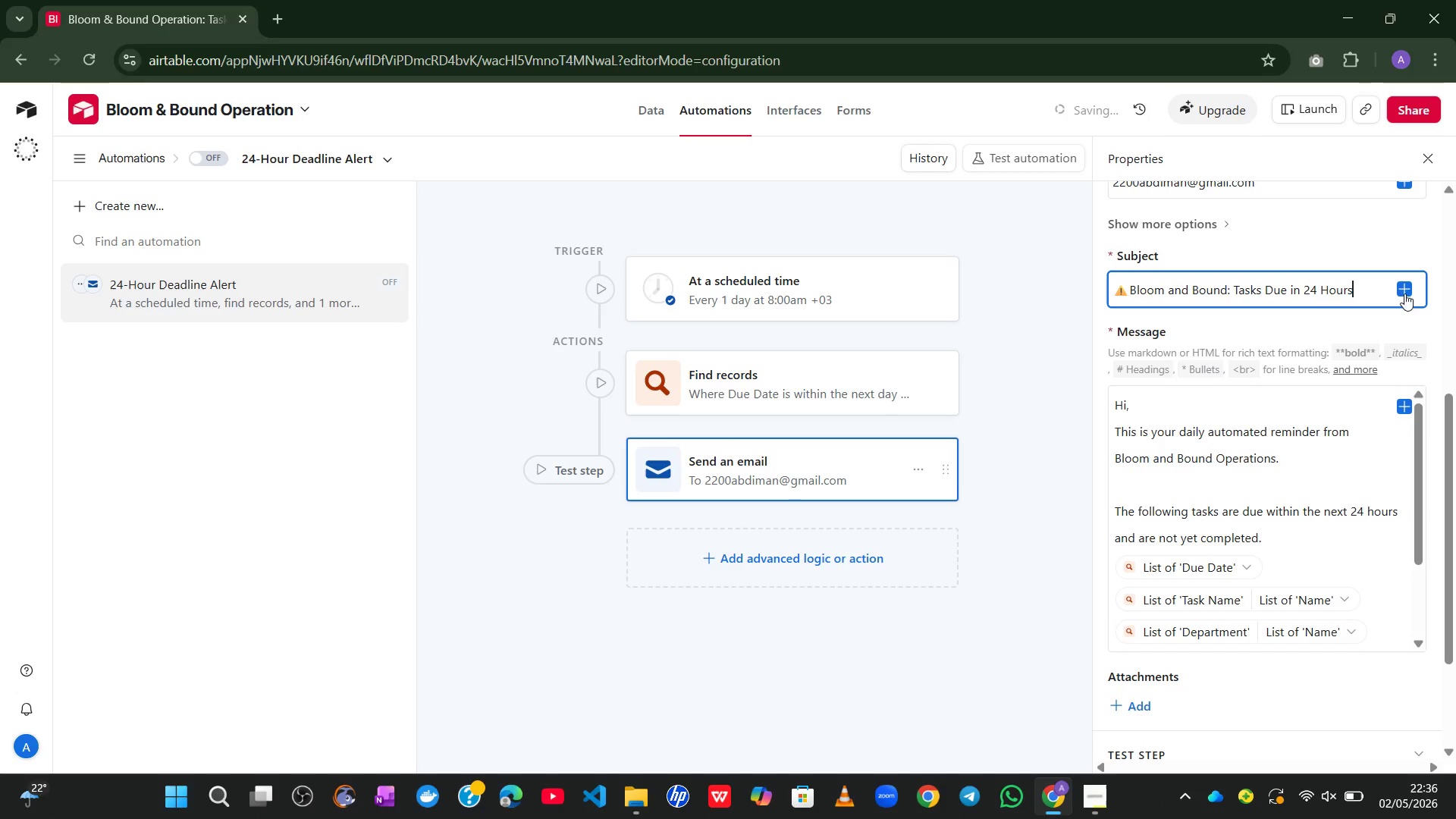 
key(Control+ControlLeft)
 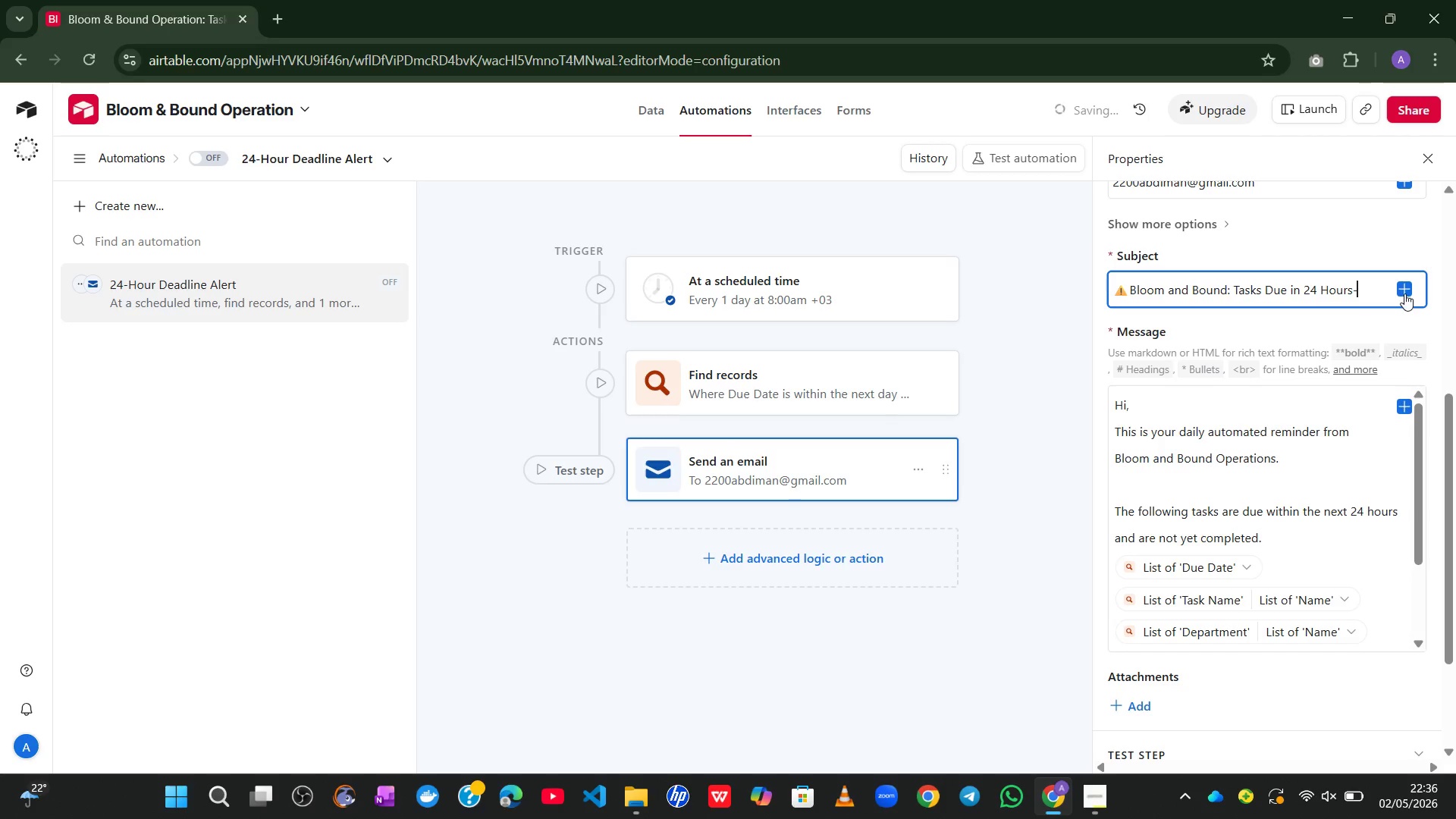 
key(Alt+Control+AltRight)
 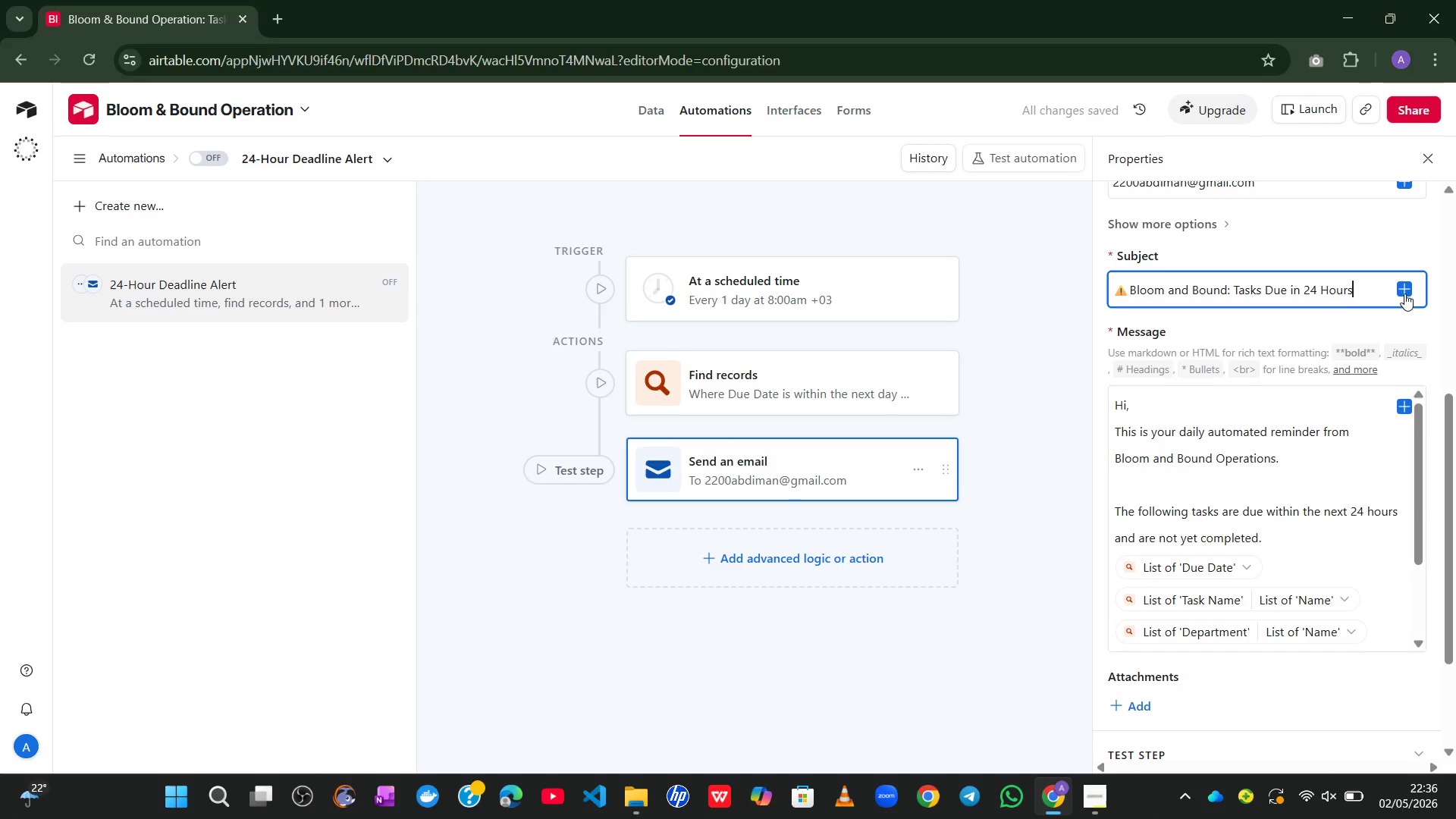 
key(NumpadSubtract)
 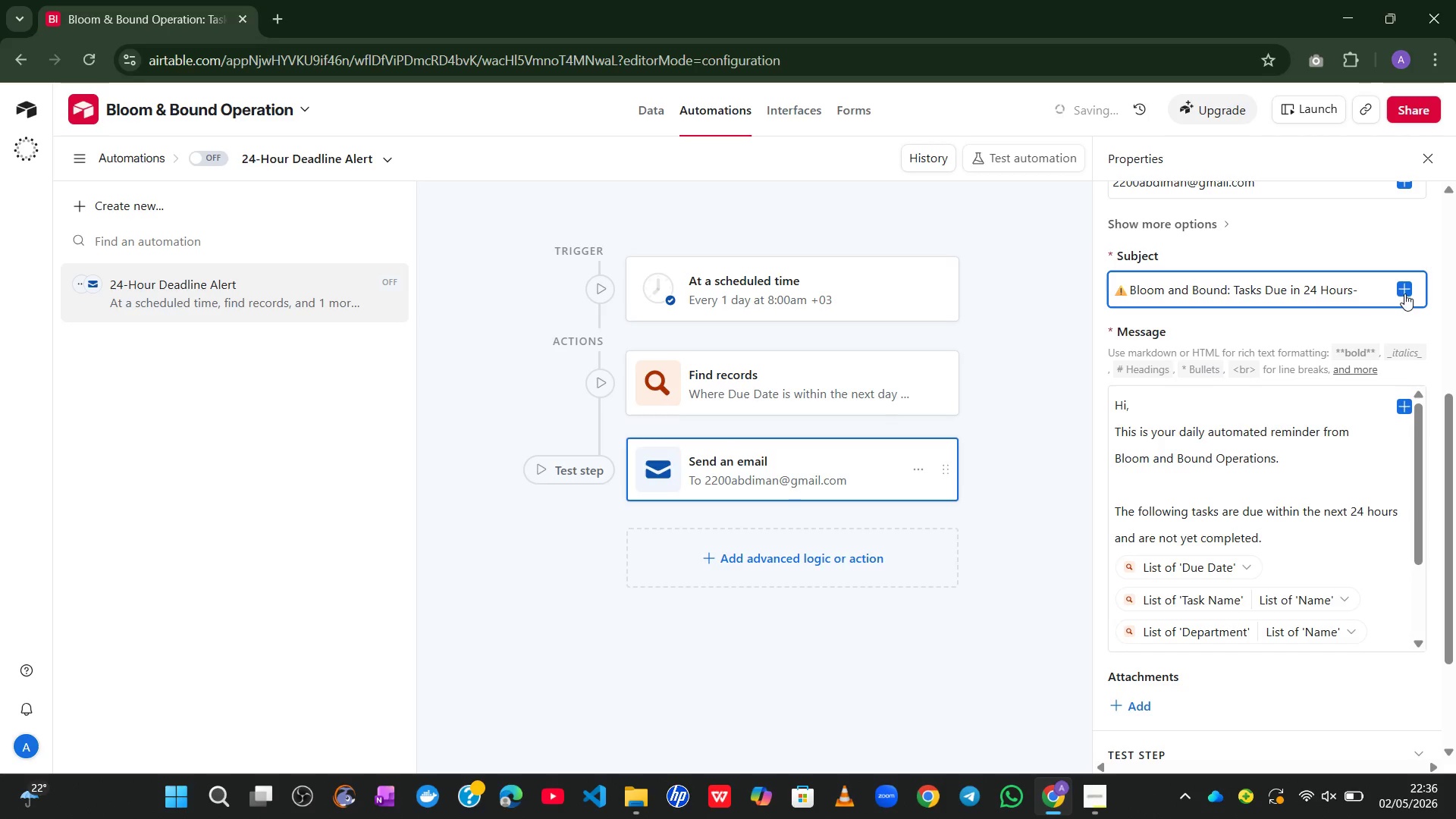 
key(Backspace)
 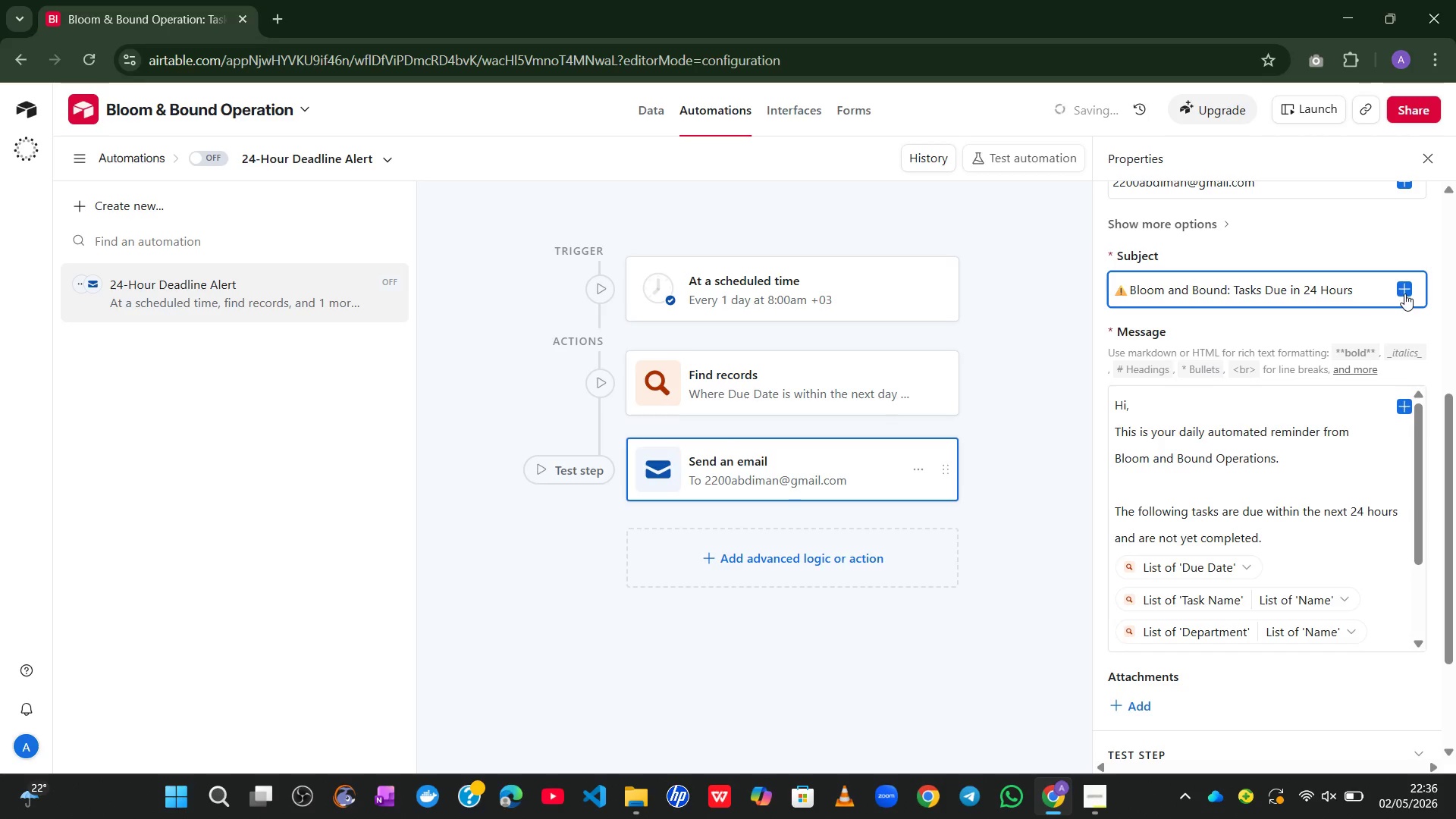 
key(Space)
 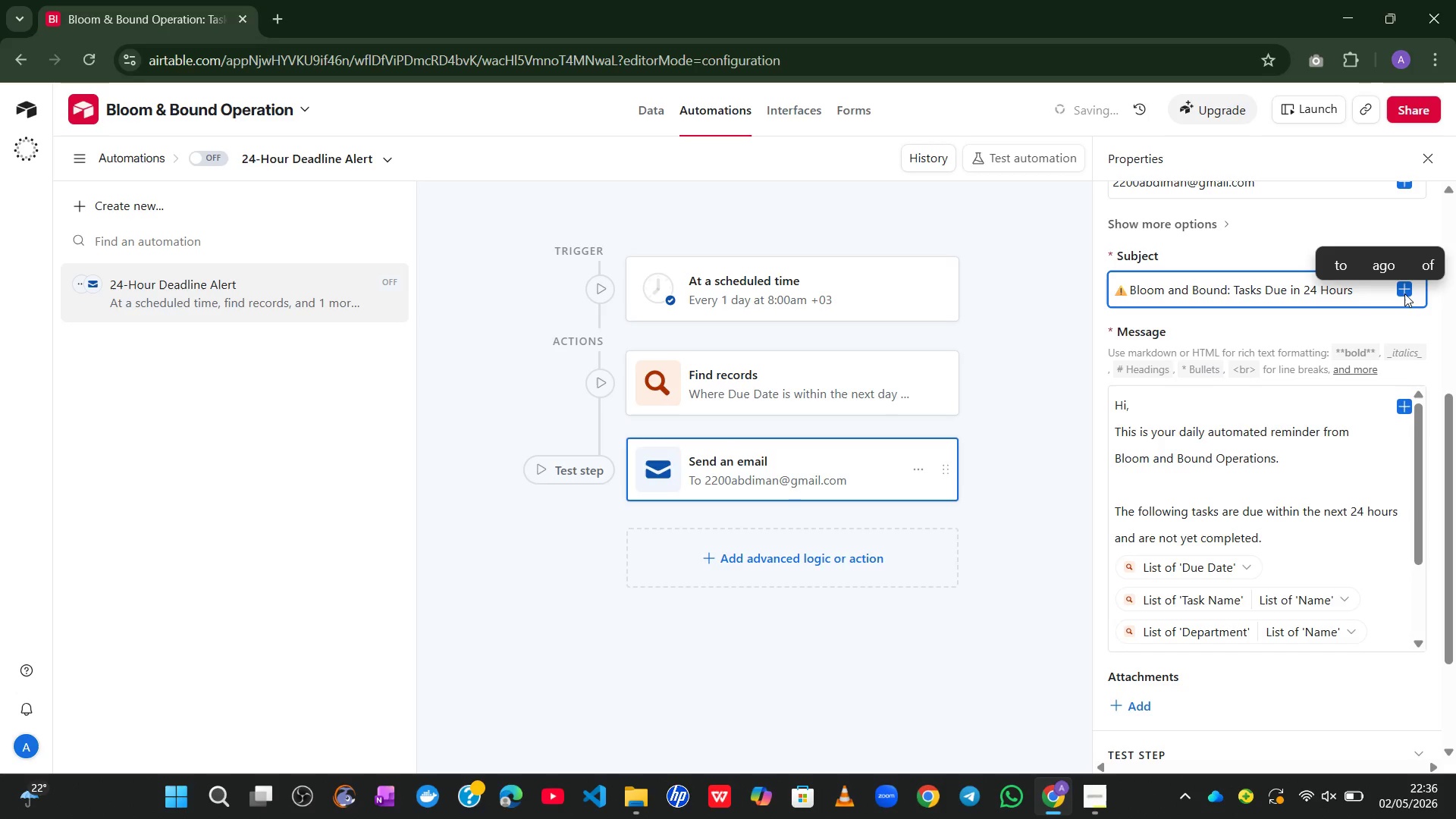 
key(NumpadSubtract)
 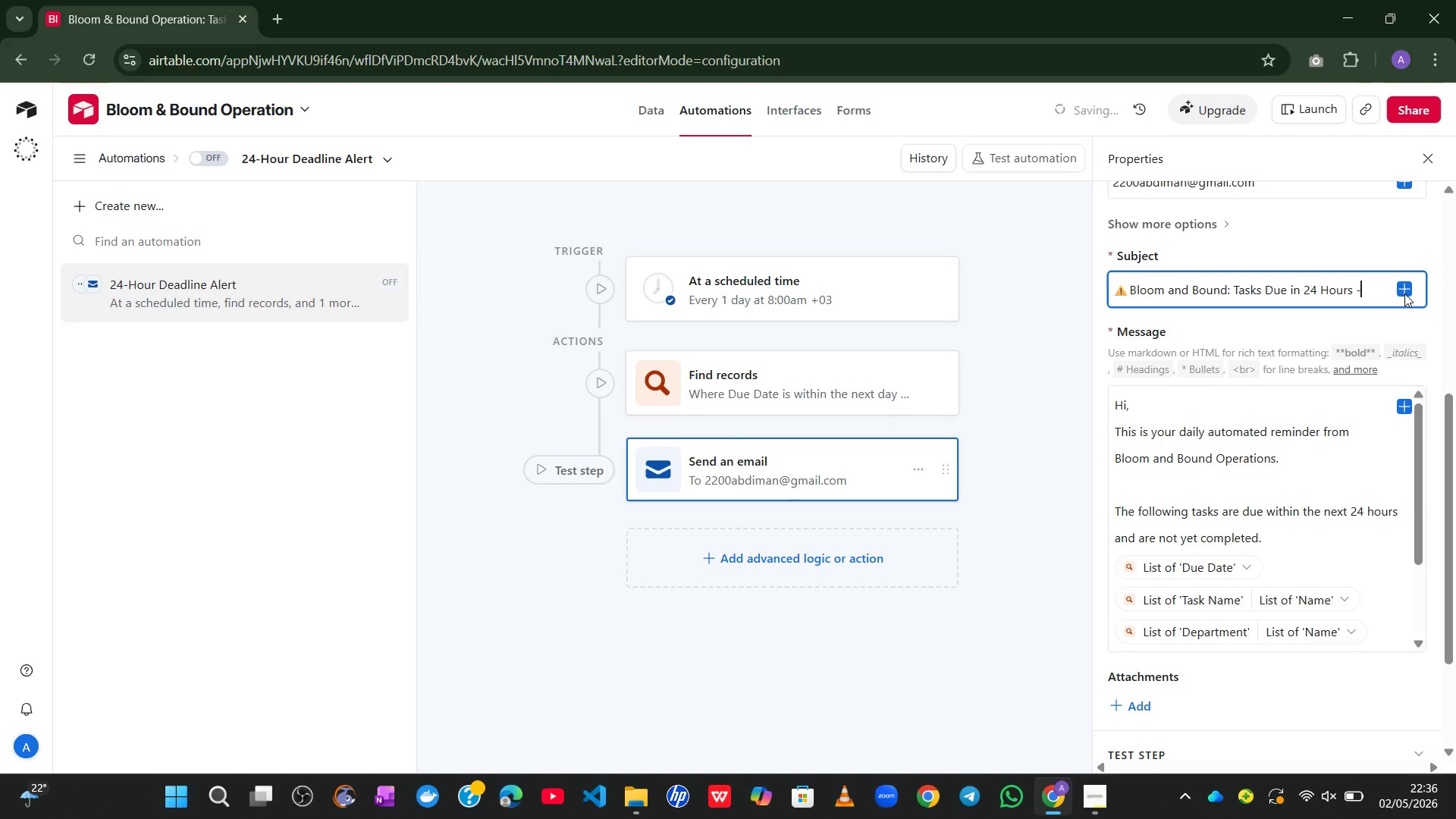 
key(Space)
 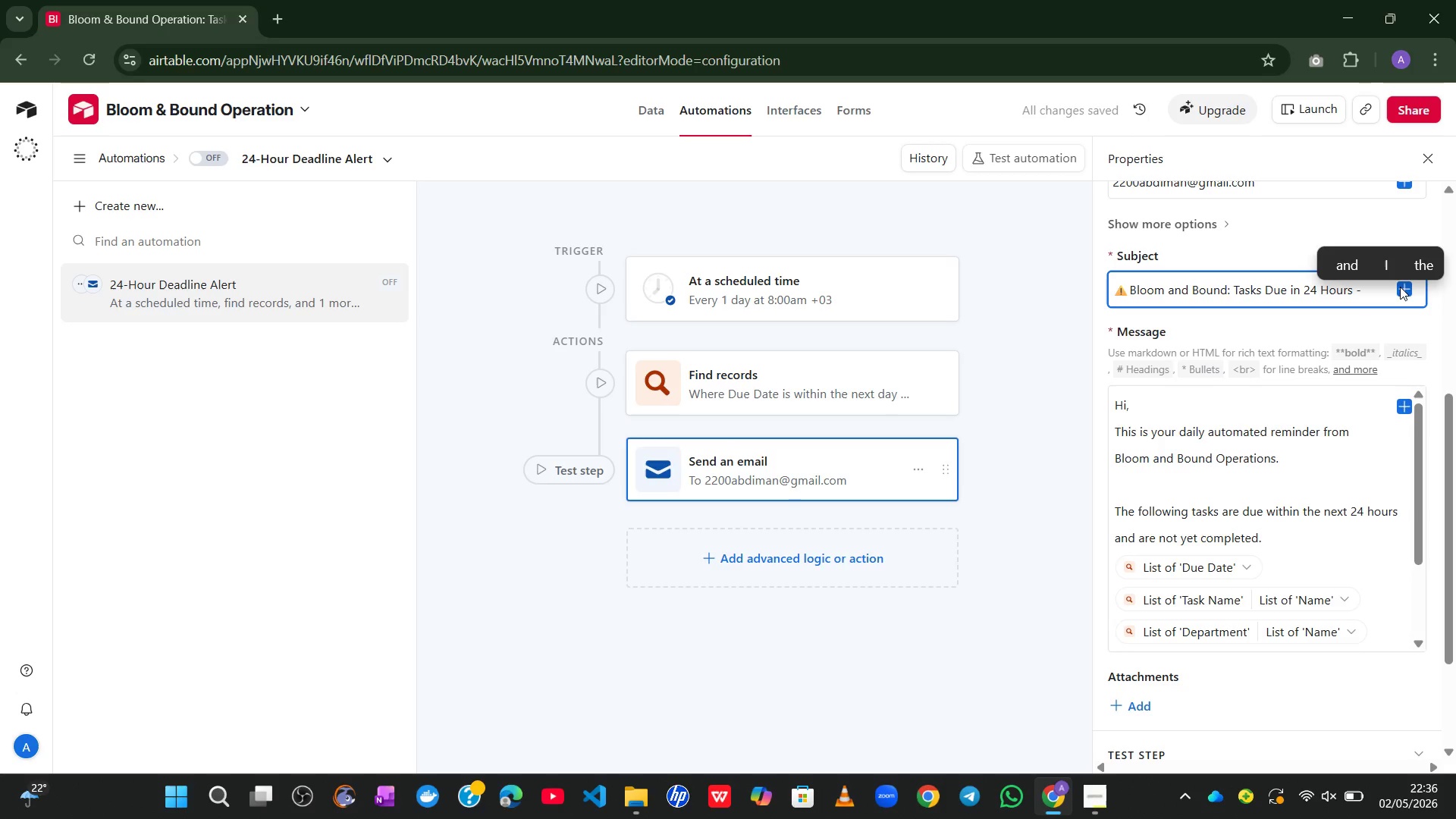 
left_click([1413, 308])
 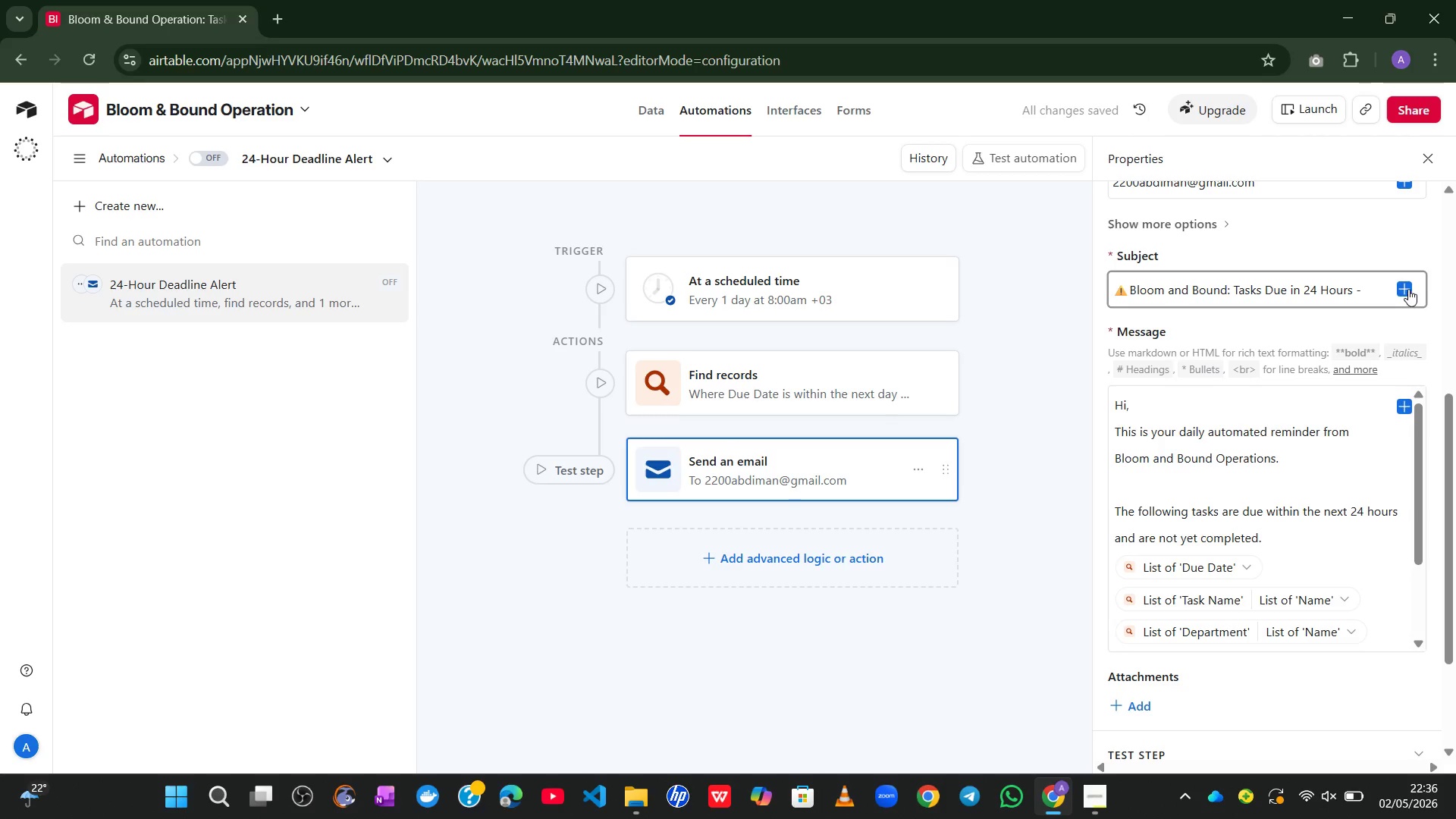 
left_click([1408, 289])
 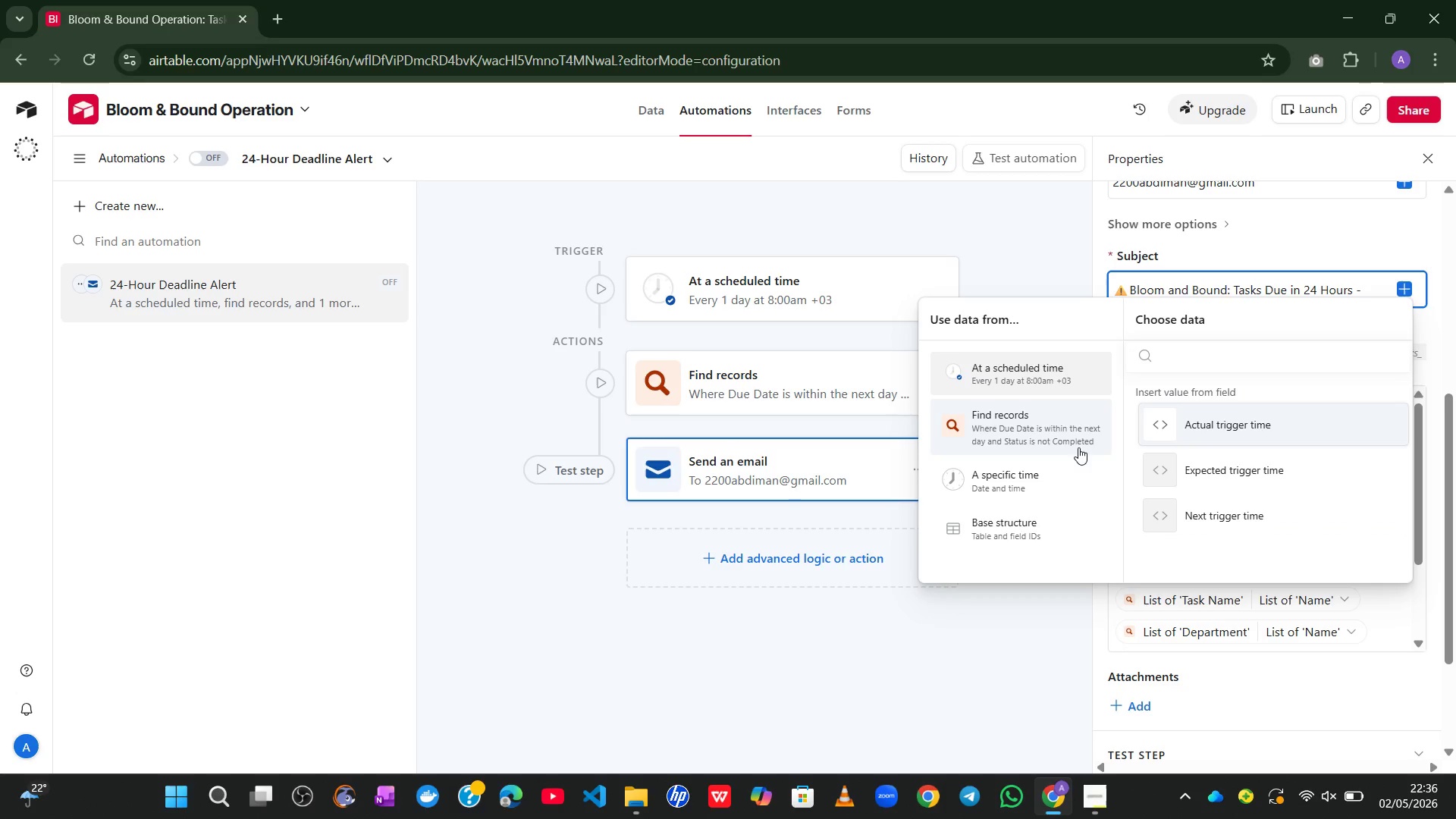 
left_click([1045, 440])
 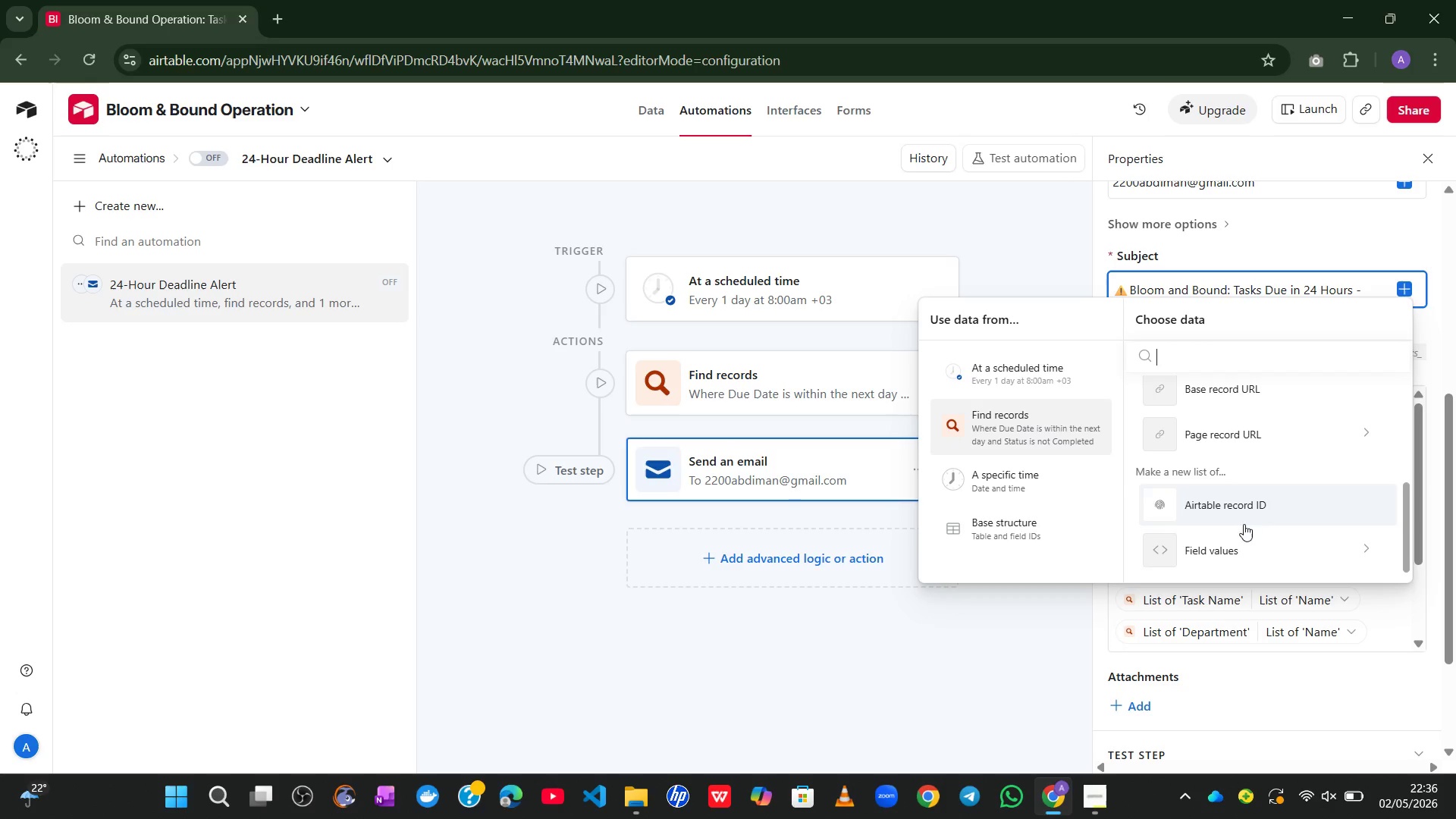 
left_click([1232, 541])
 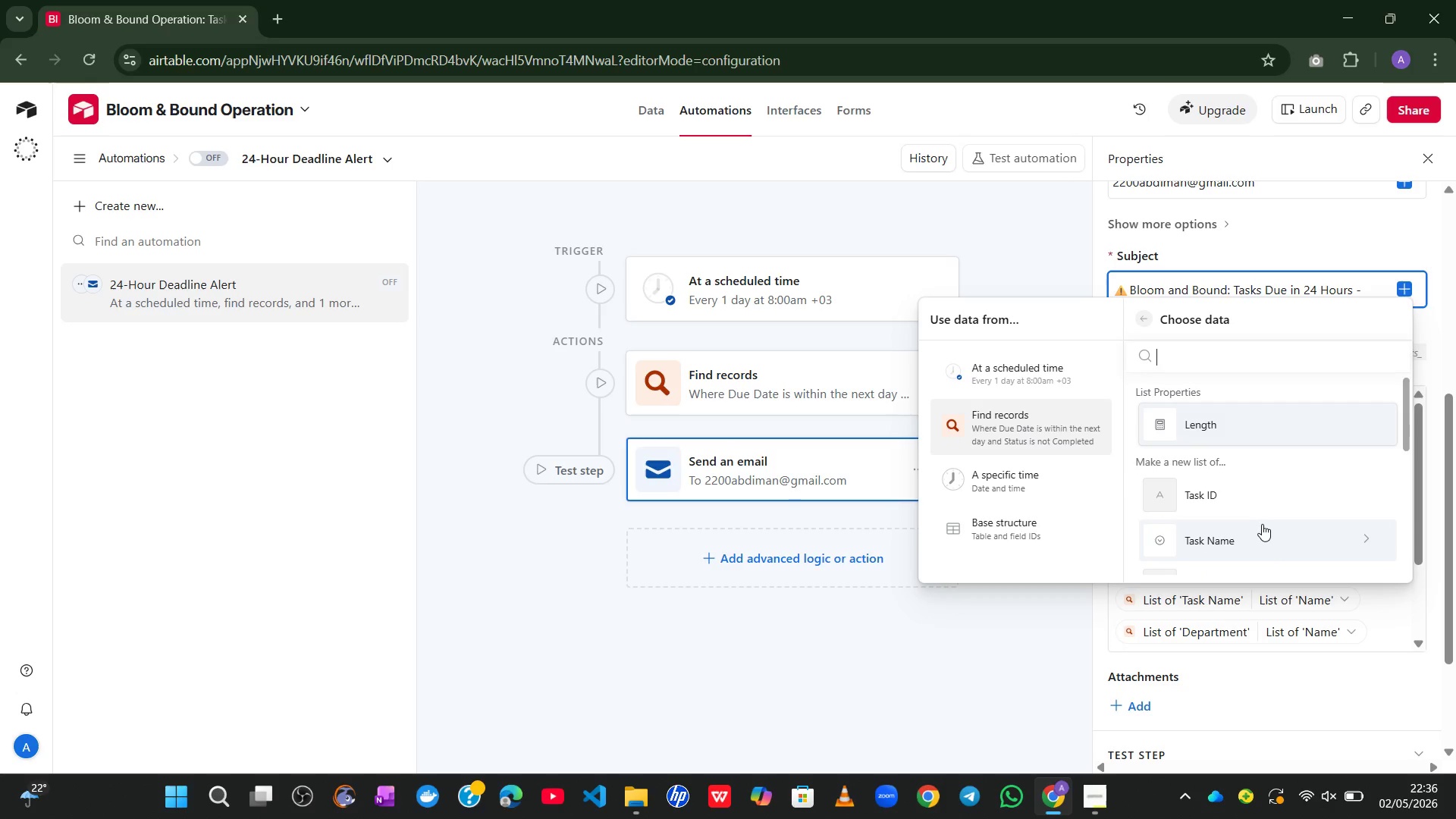 
left_click([1257, 534])
 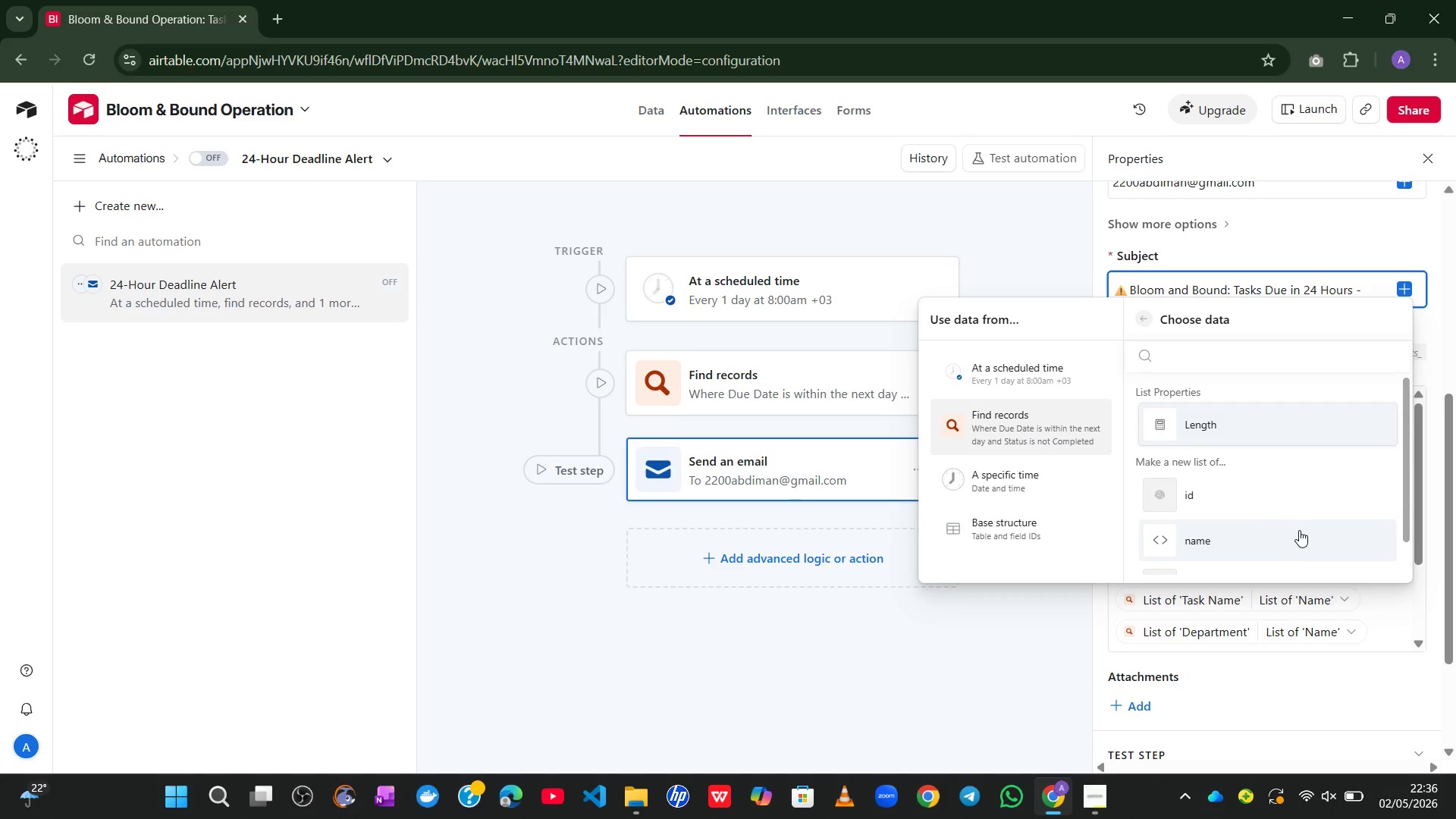 
left_click([1299, 530])
 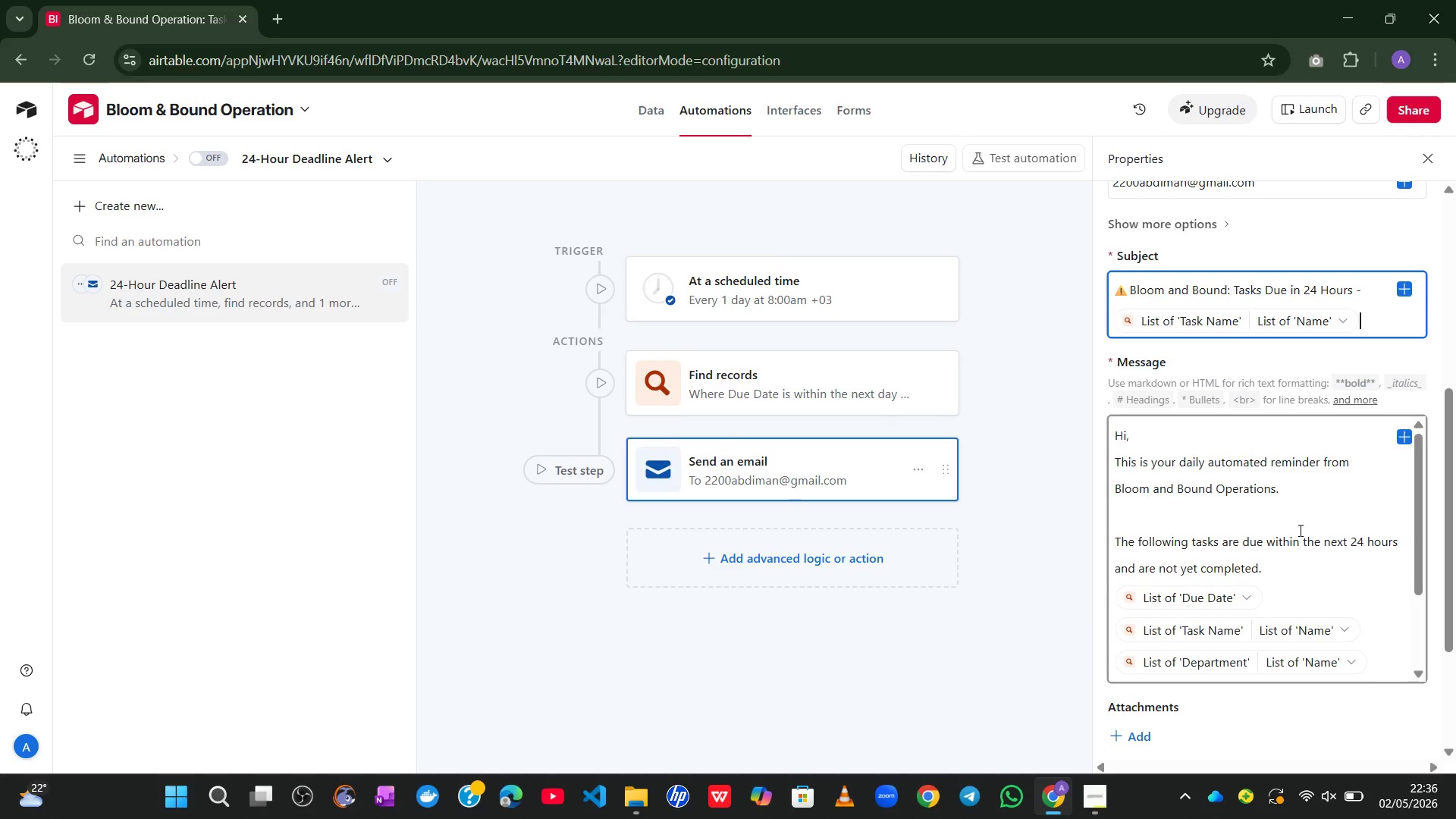 
wait(20.09)
 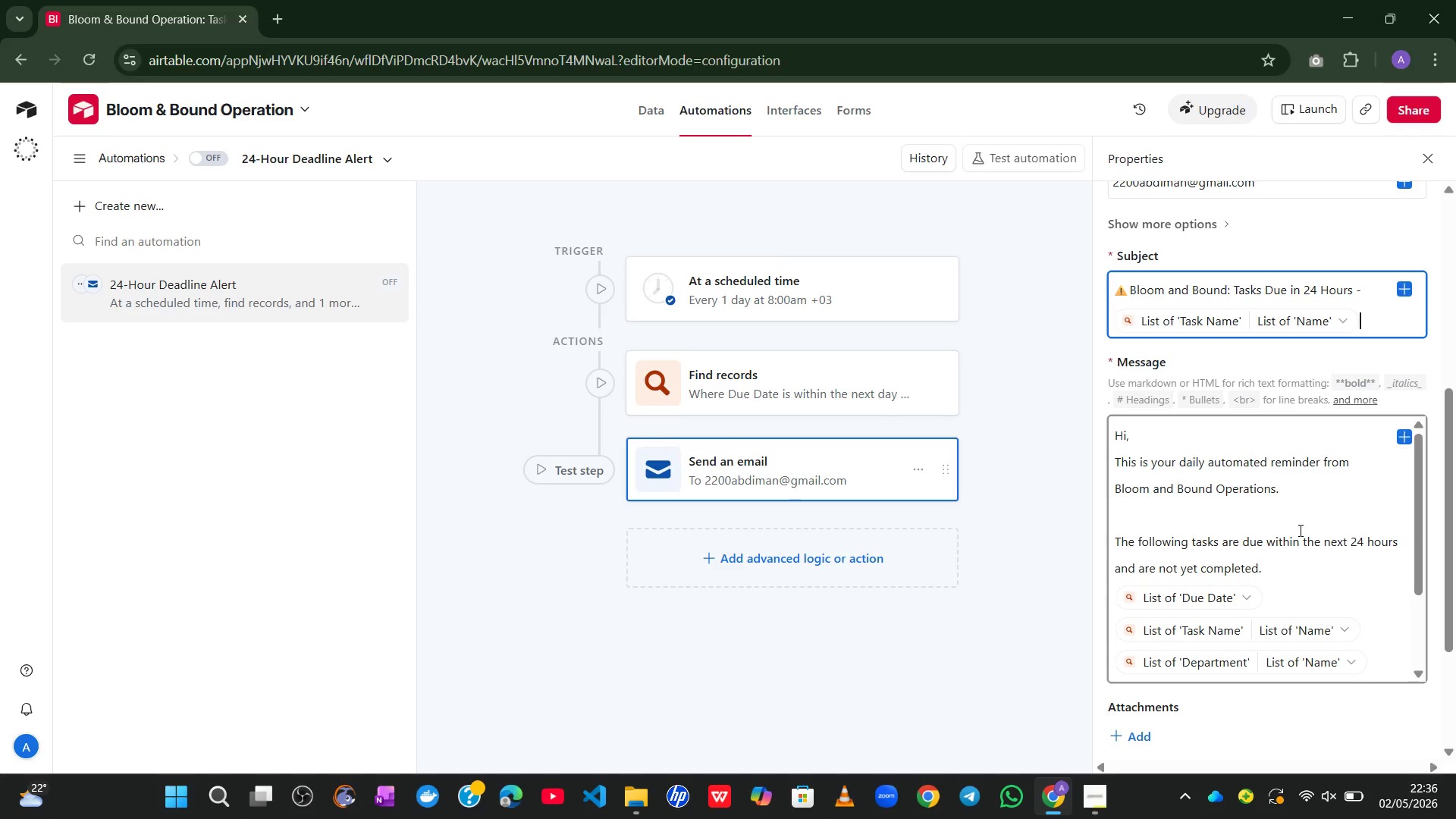 
left_click([1087, 710])